 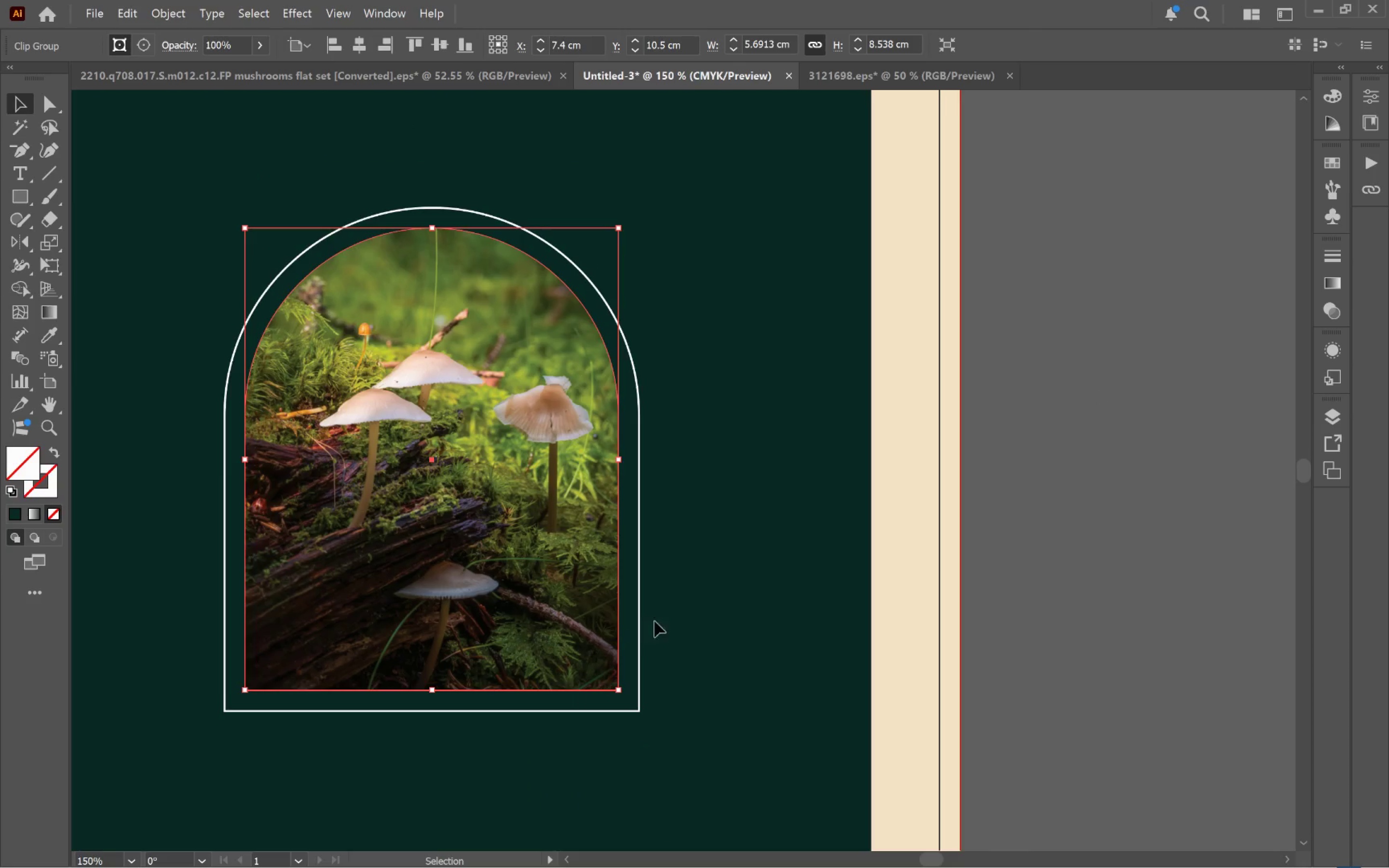 
left_click([1103, 457])
 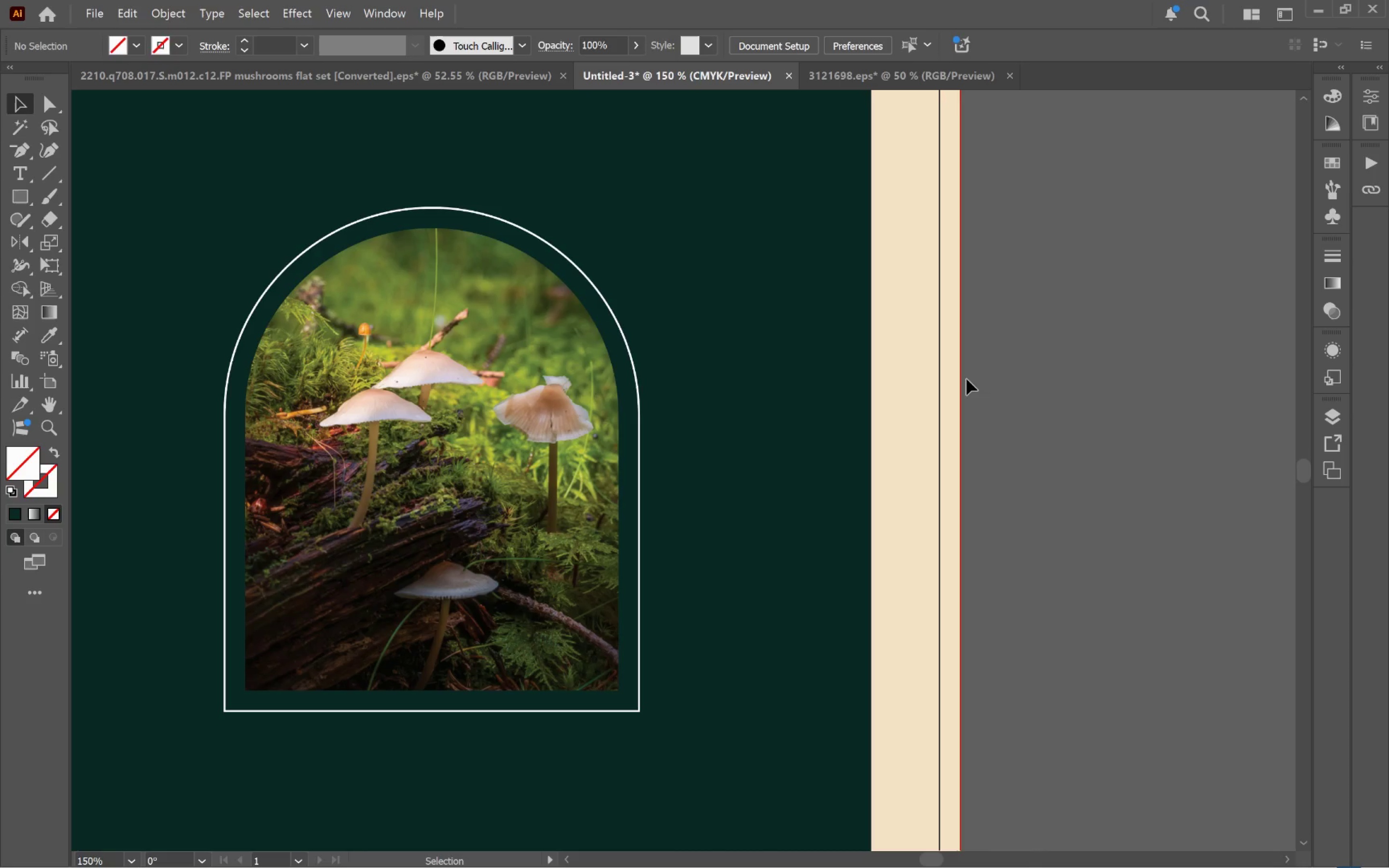 
wait(8.71)
 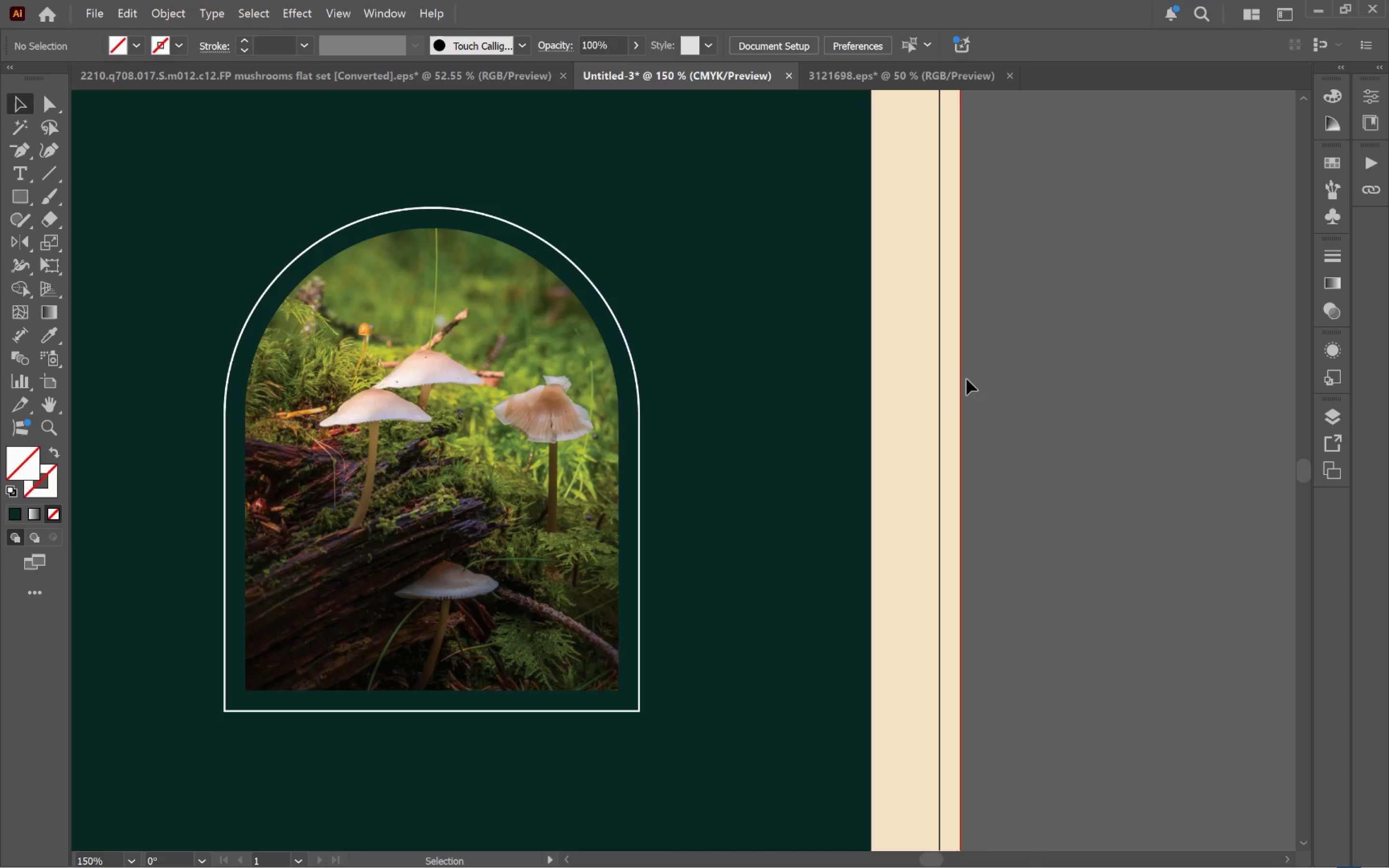 
left_click([637, 401])
 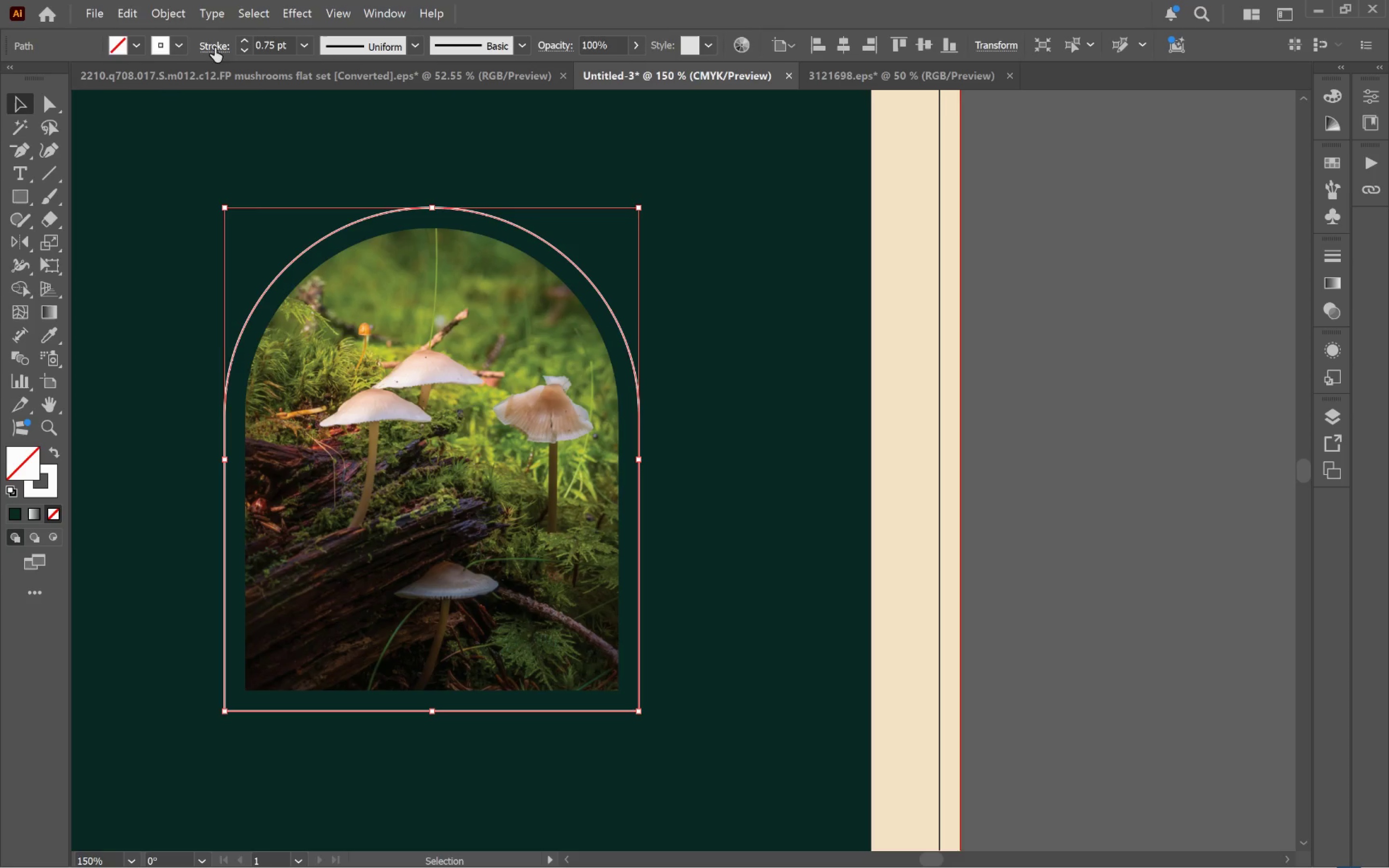 
left_click([180, 13])
 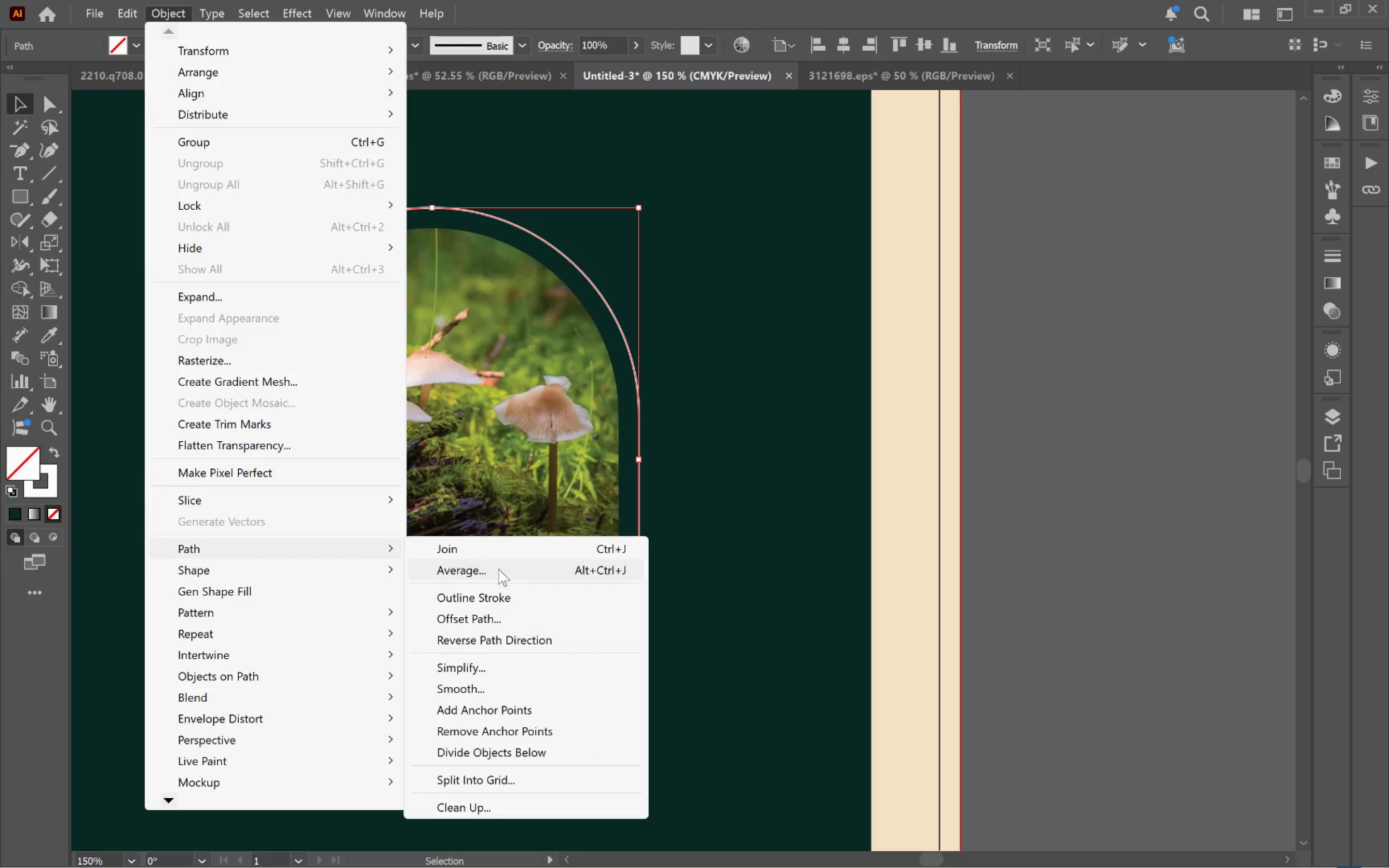 
left_click([537, 615])
 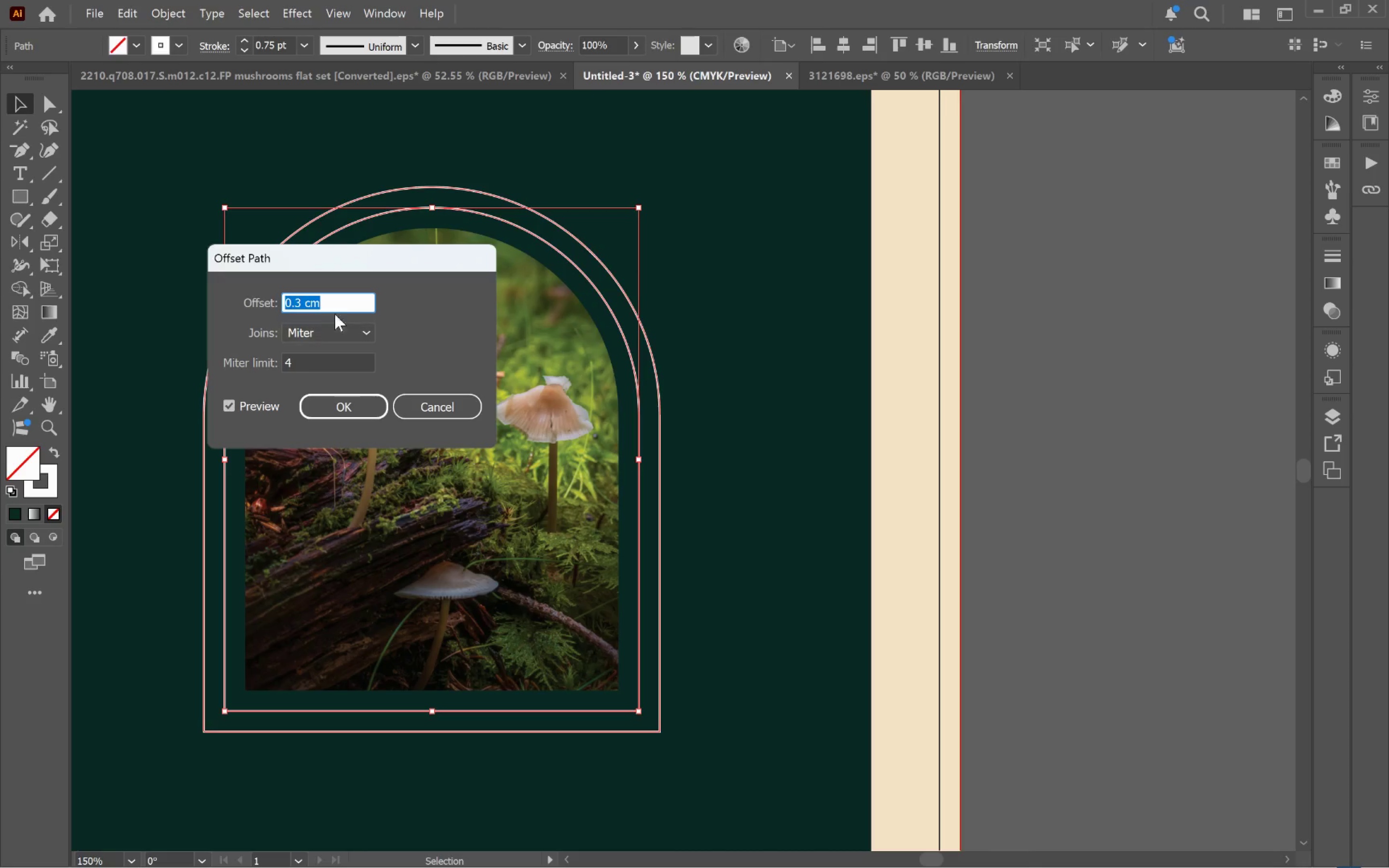 
scroll: coordinate [336, 303], scroll_direction: down, amount: 5.0
 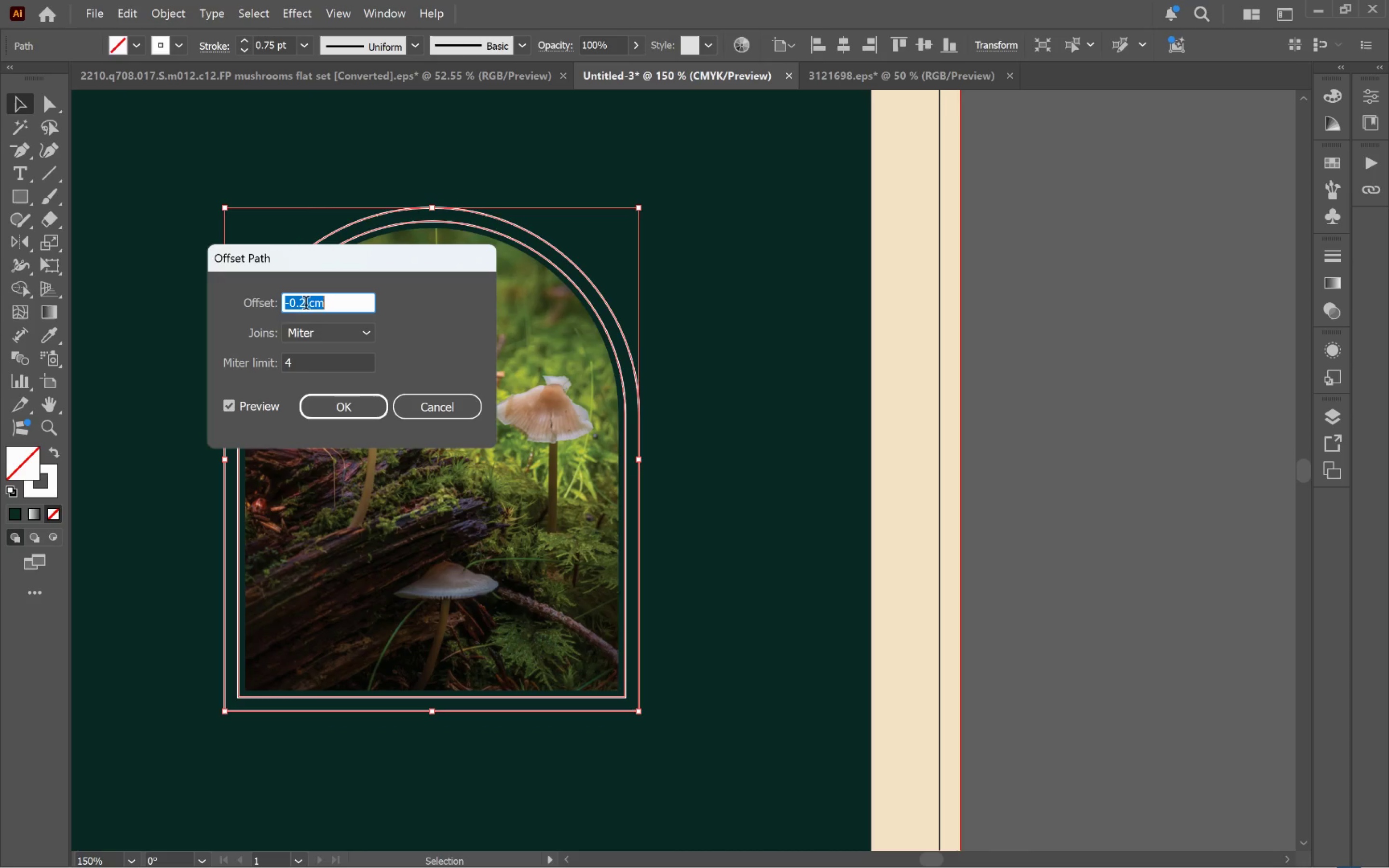 
left_click_drag(start_coordinate=[304, 305], to_coordinate=[301, 302])
 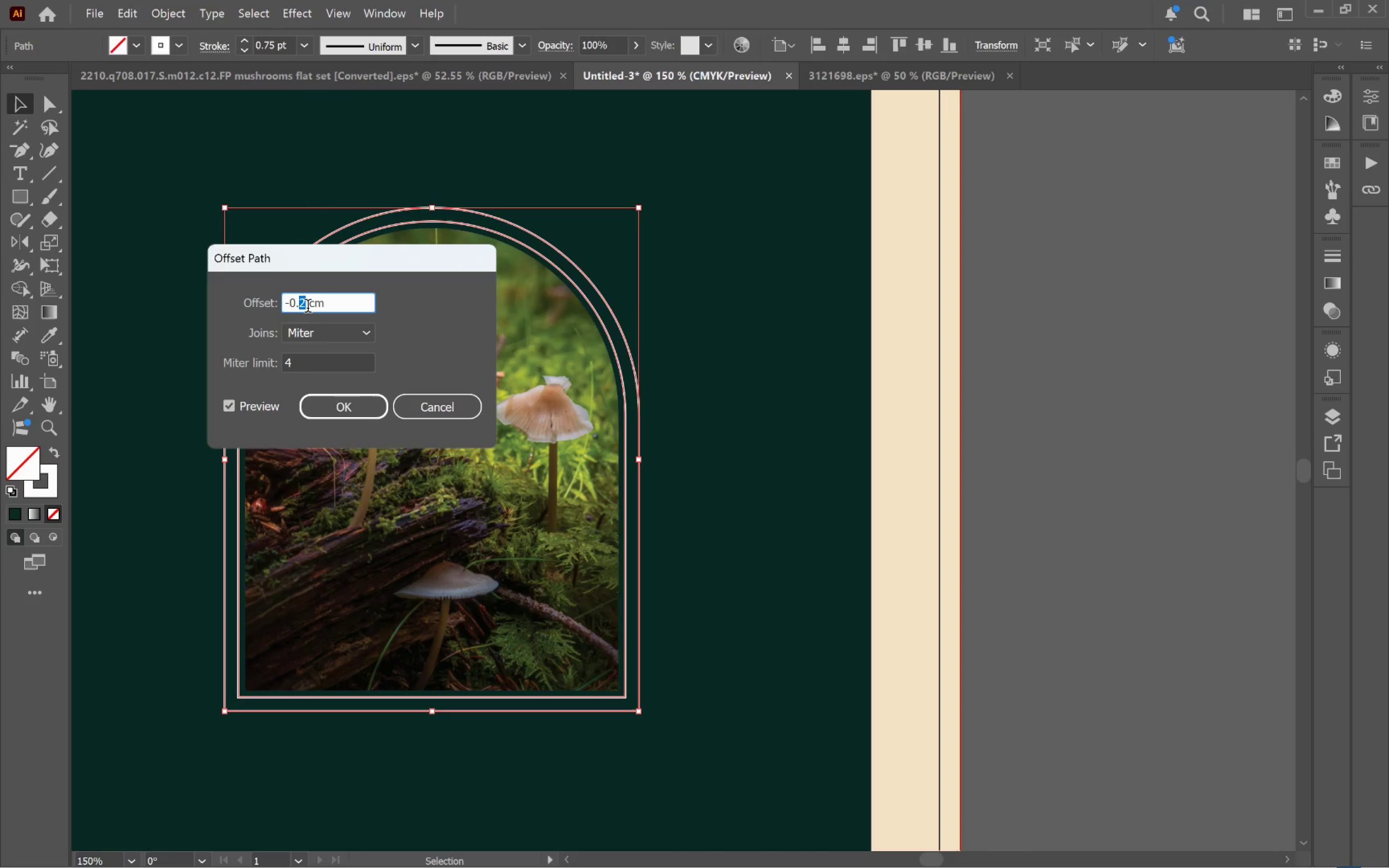 
type(11)
key(Tab)
 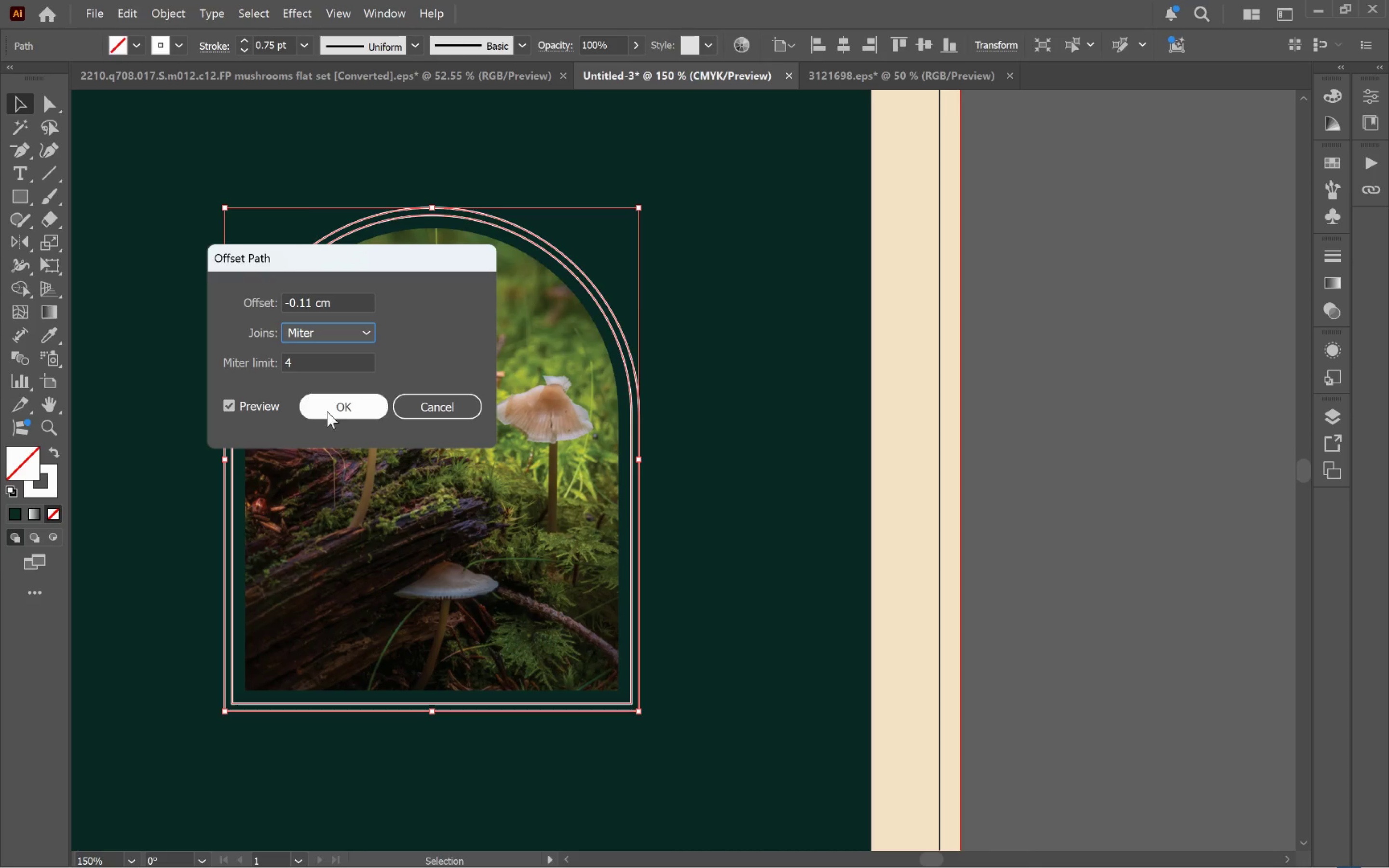 
left_click([342, 408])
 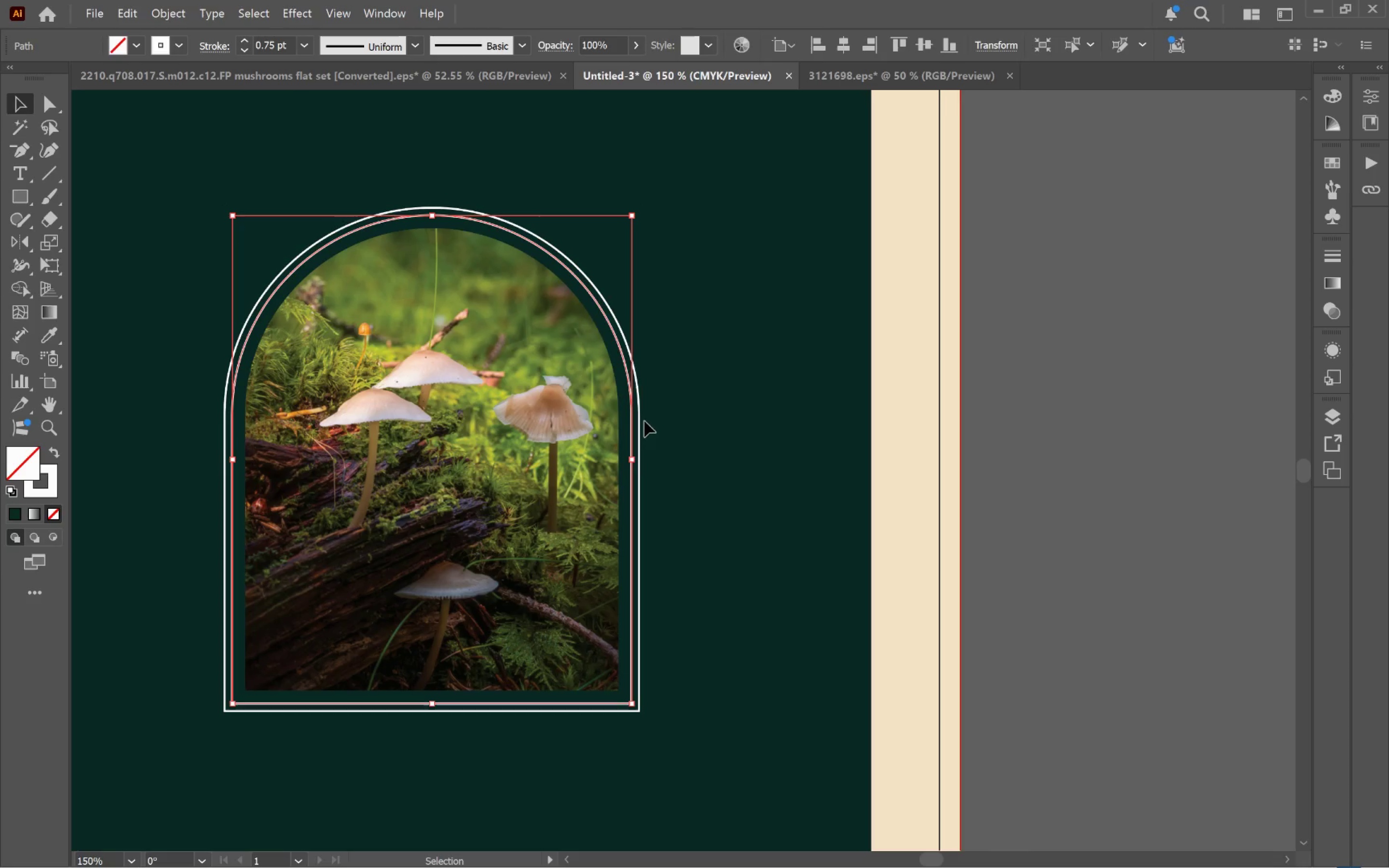 
left_click([642, 422])
 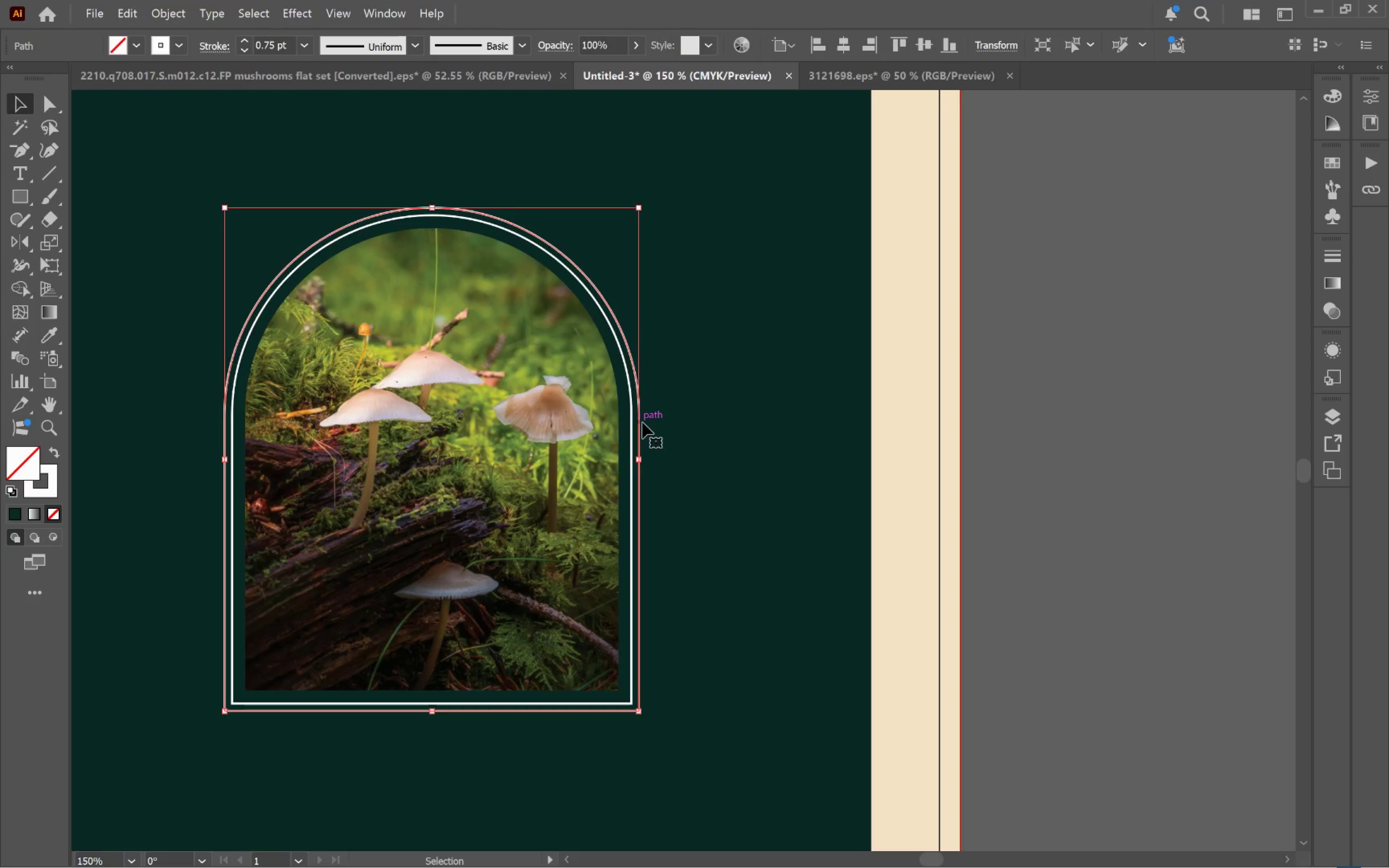 
key(Backspace)
 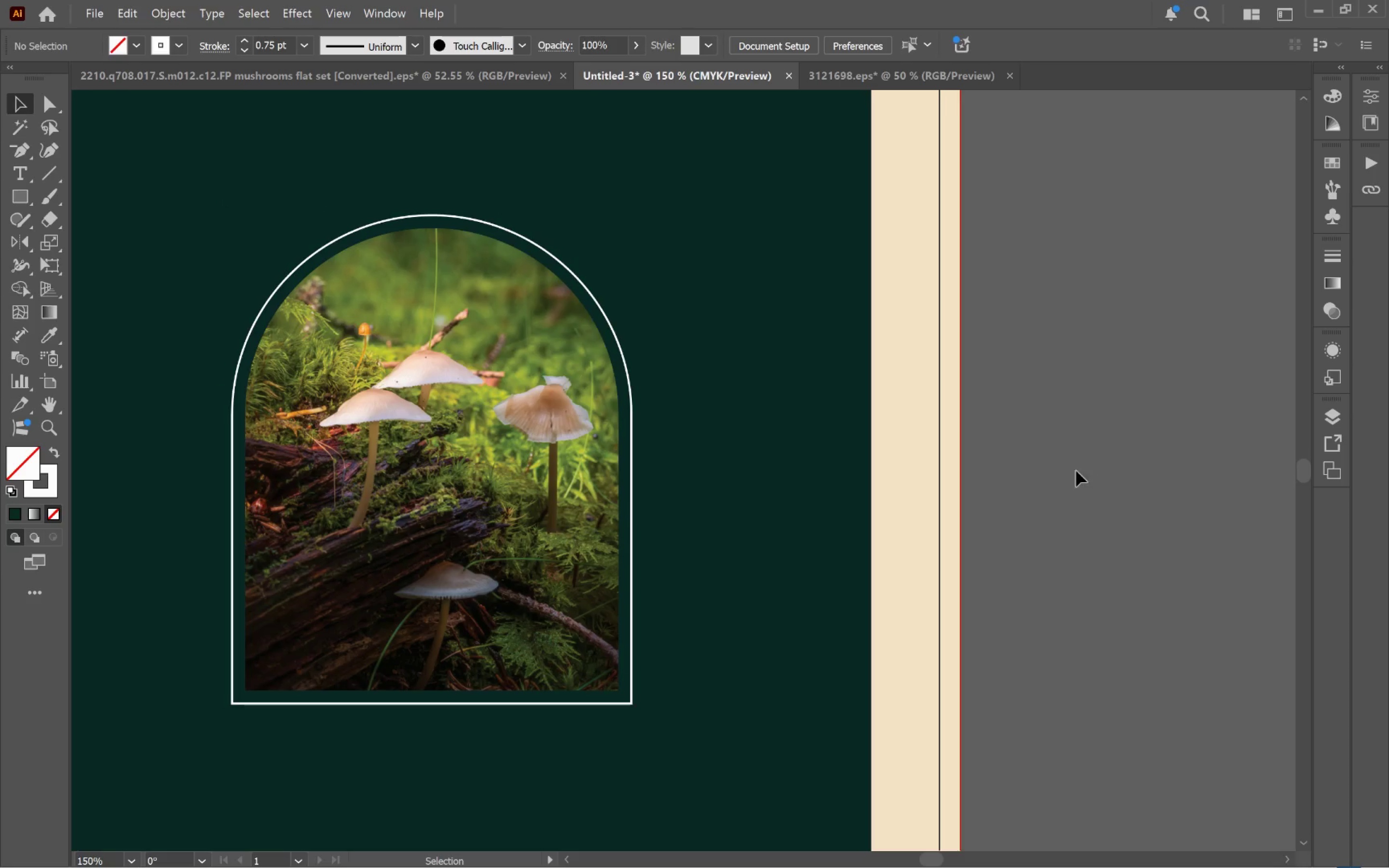 
left_click([634, 395])
 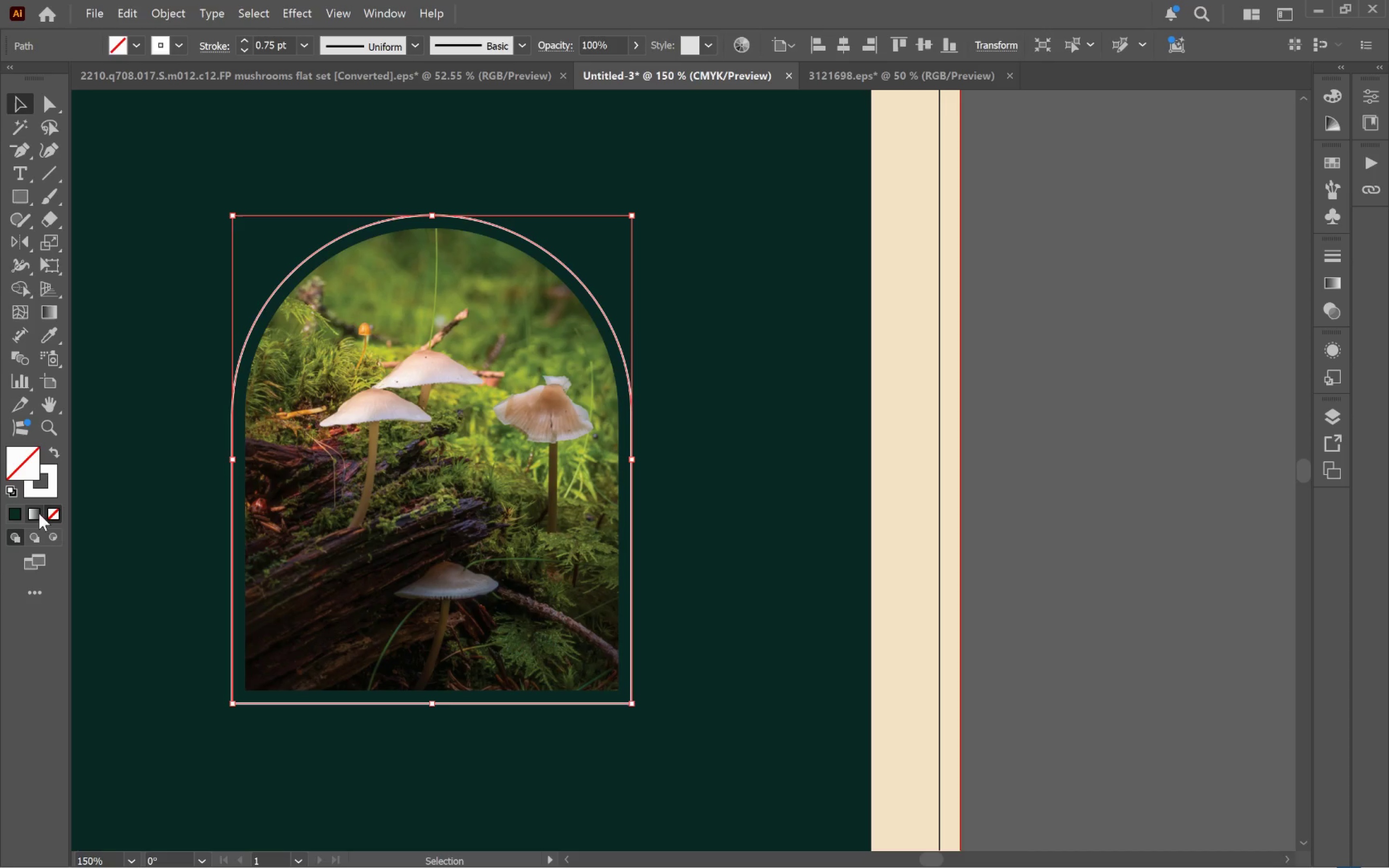 
left_click([47, 490])
 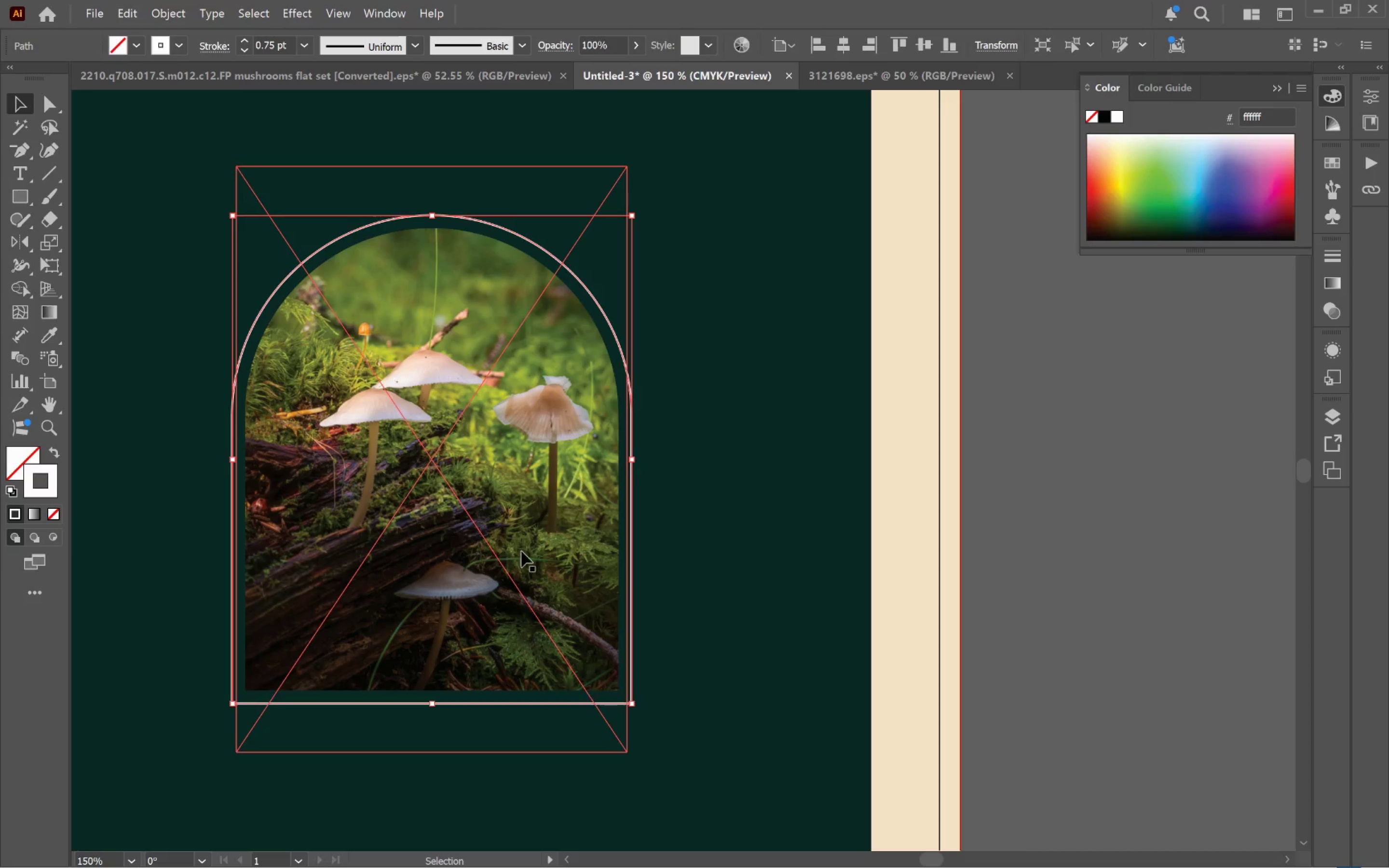 
key(I)
 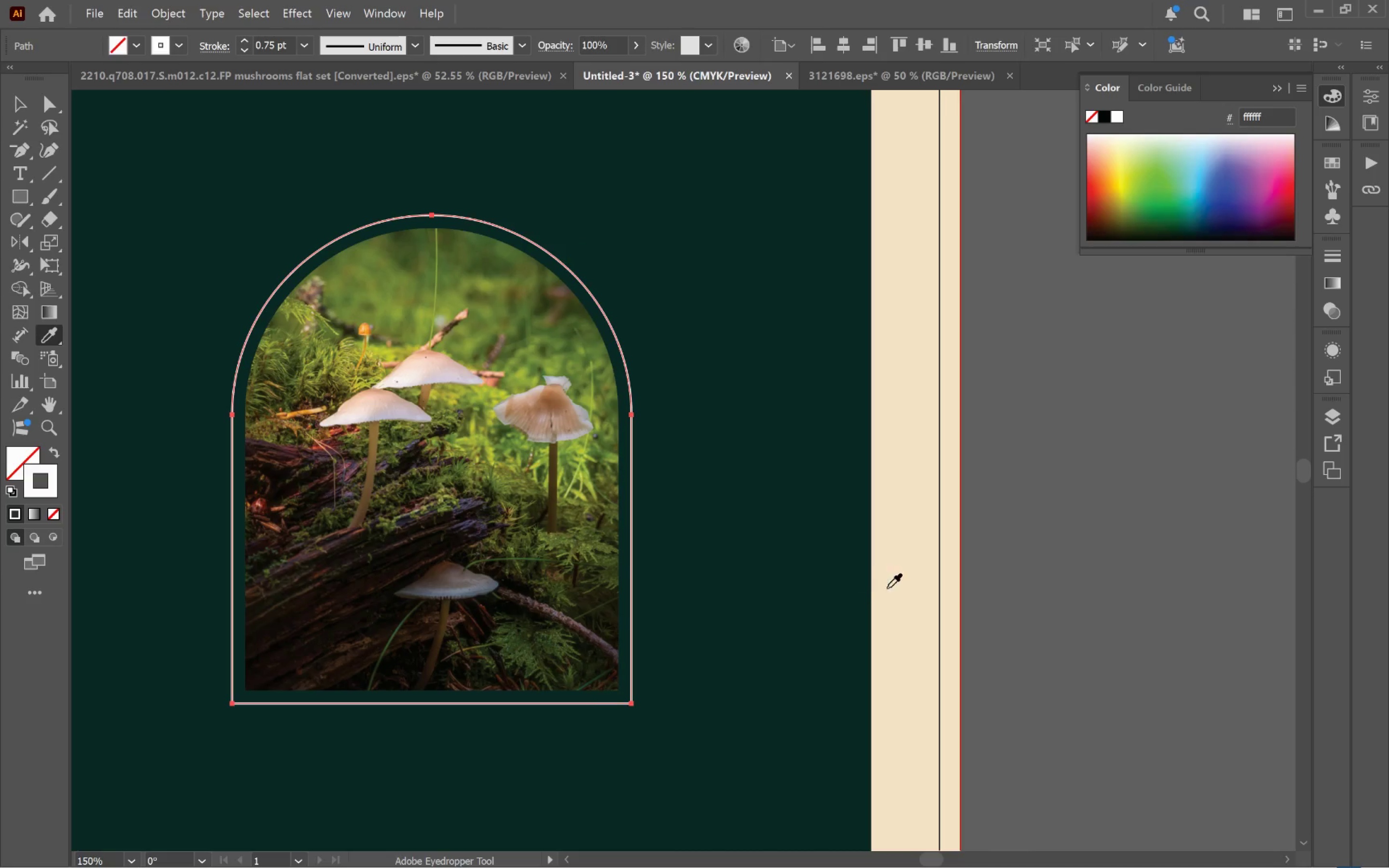 
hold_key(key=ShiftLeft, duration=0.61)
left_click([912, 590])
 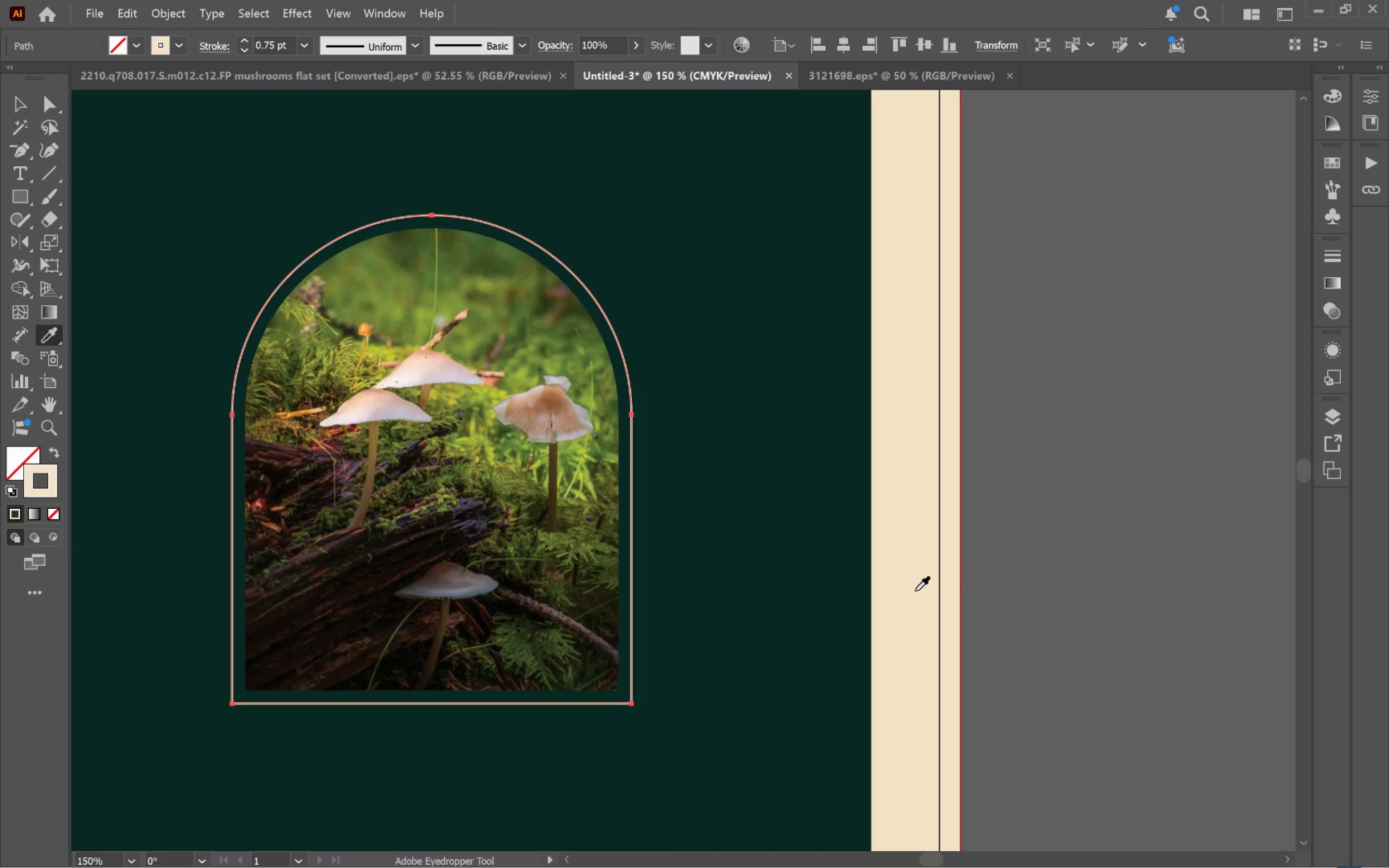 
key(V)
 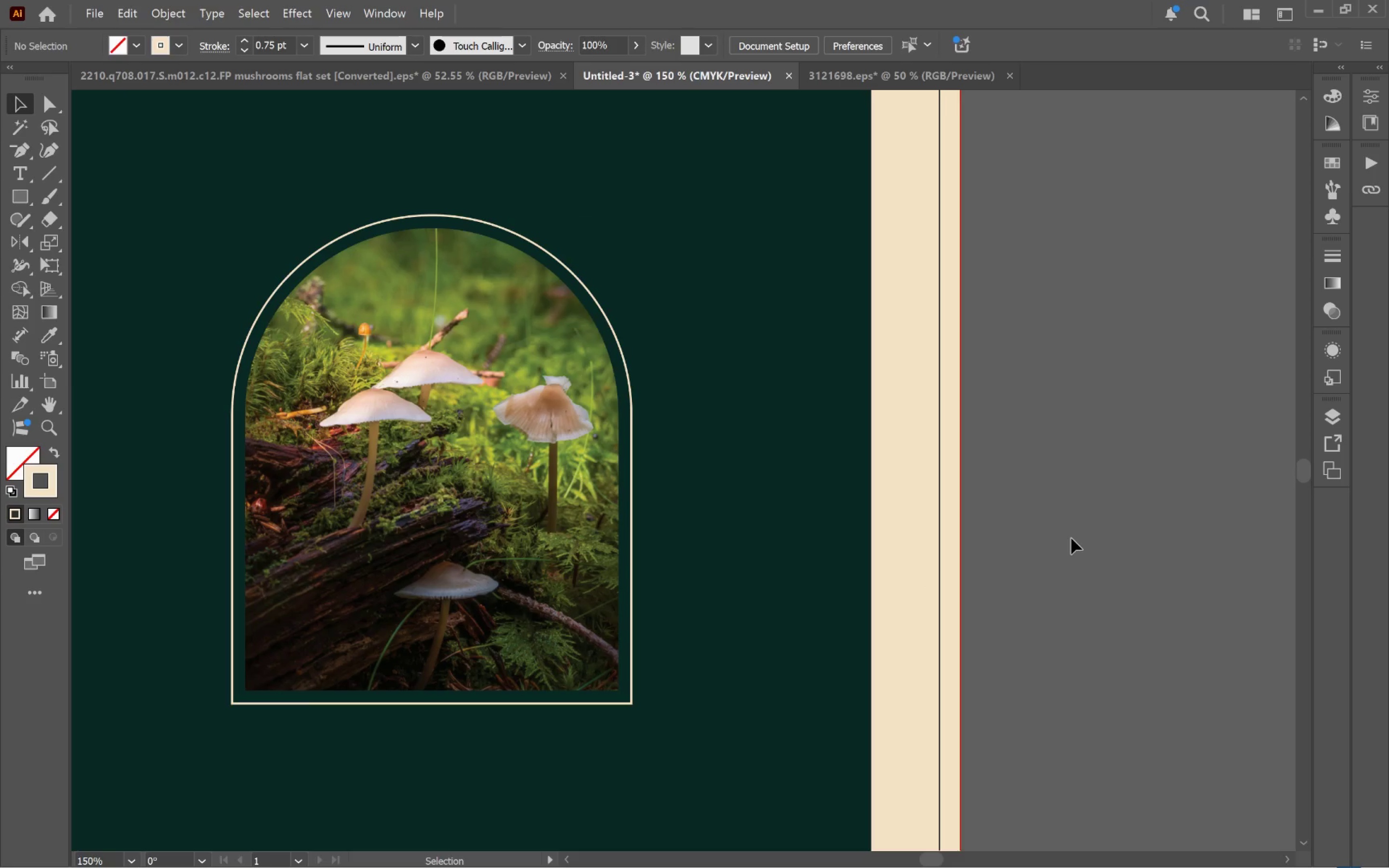 
wait(7.28)
 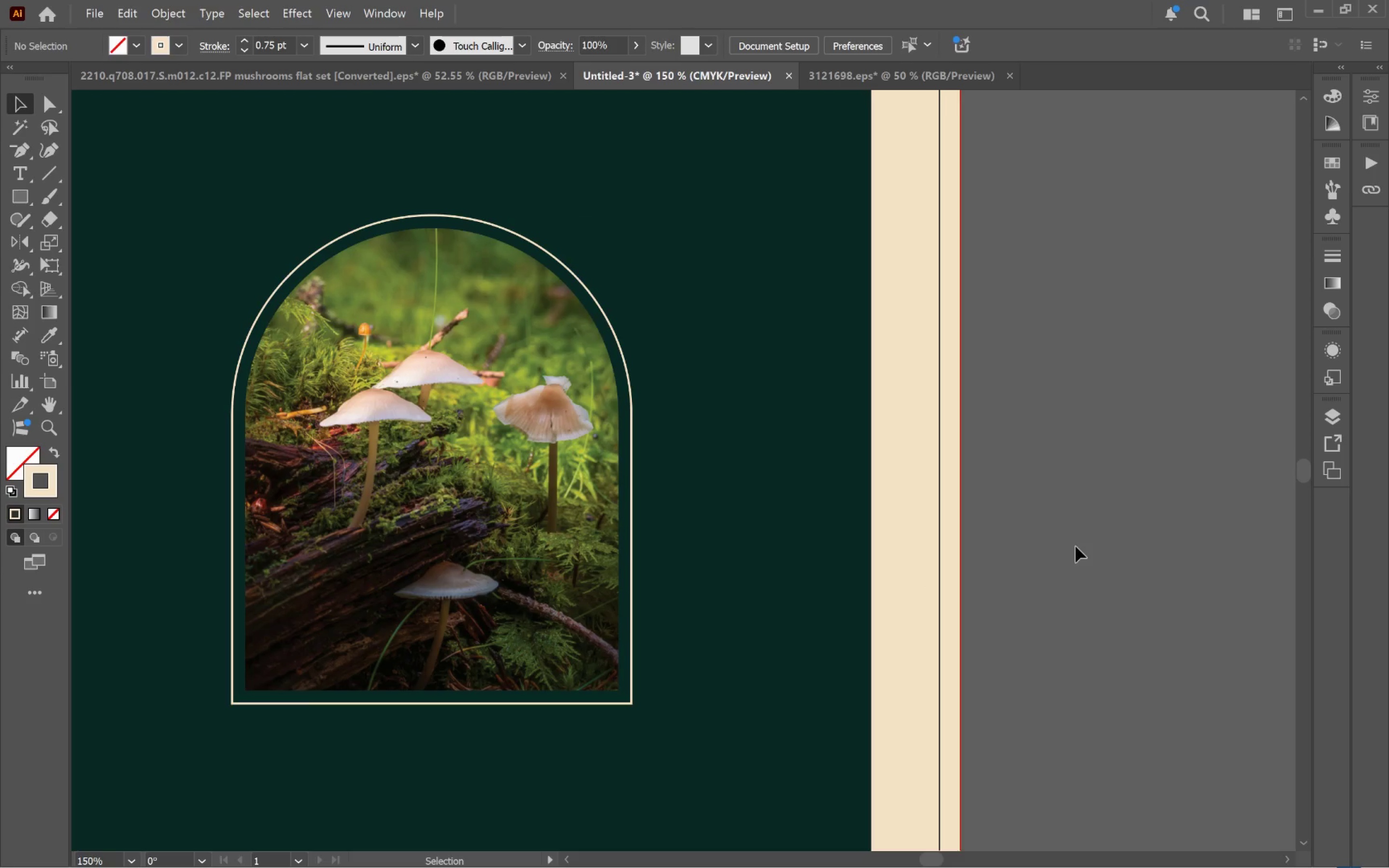 
hold_key(key=AltLeft, duration=0.61)
scroll: coordinate [894, 568], scroll_direction: down, amount: 2.0
 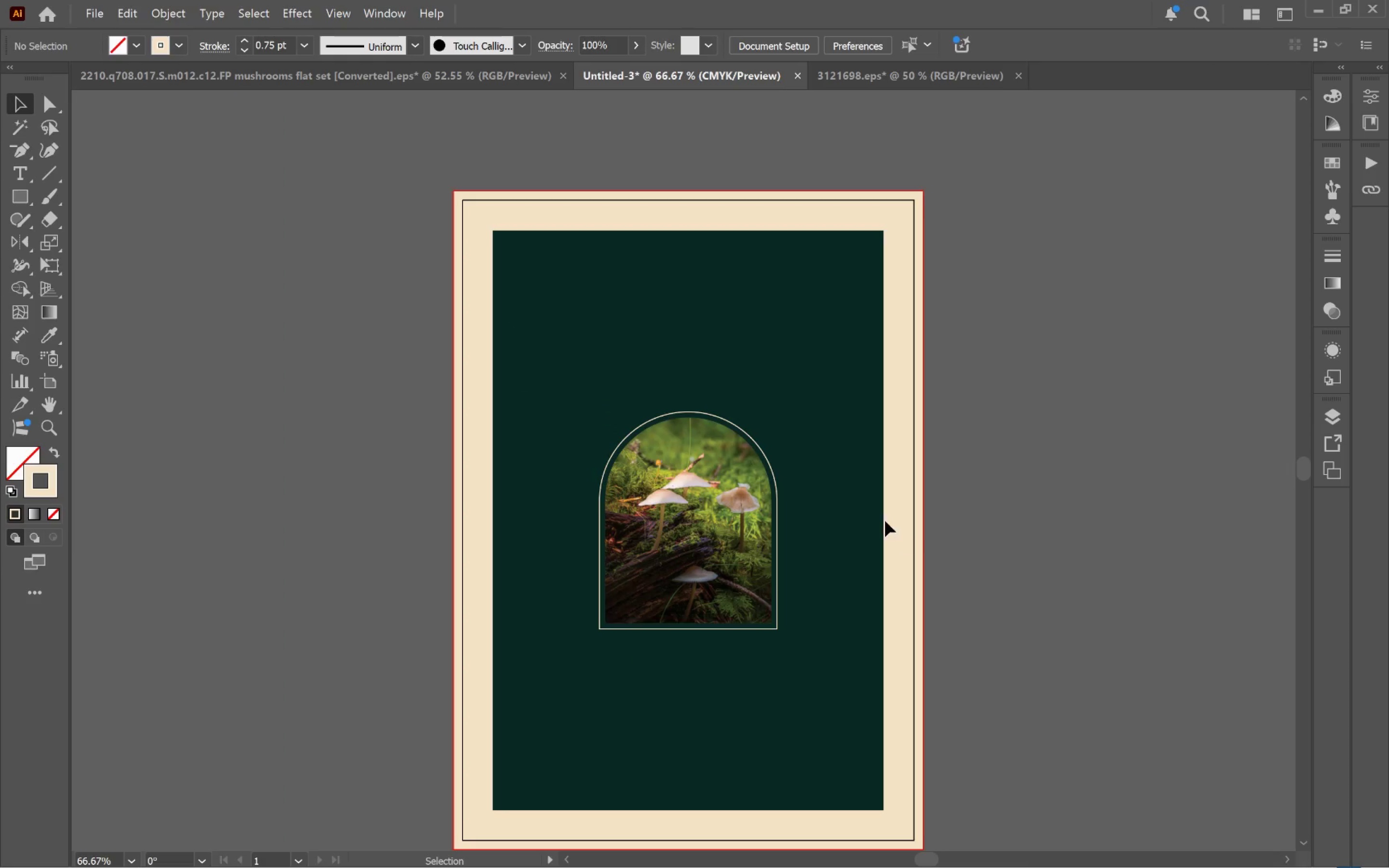 
hold_key(key=Space, duration=1.17)
 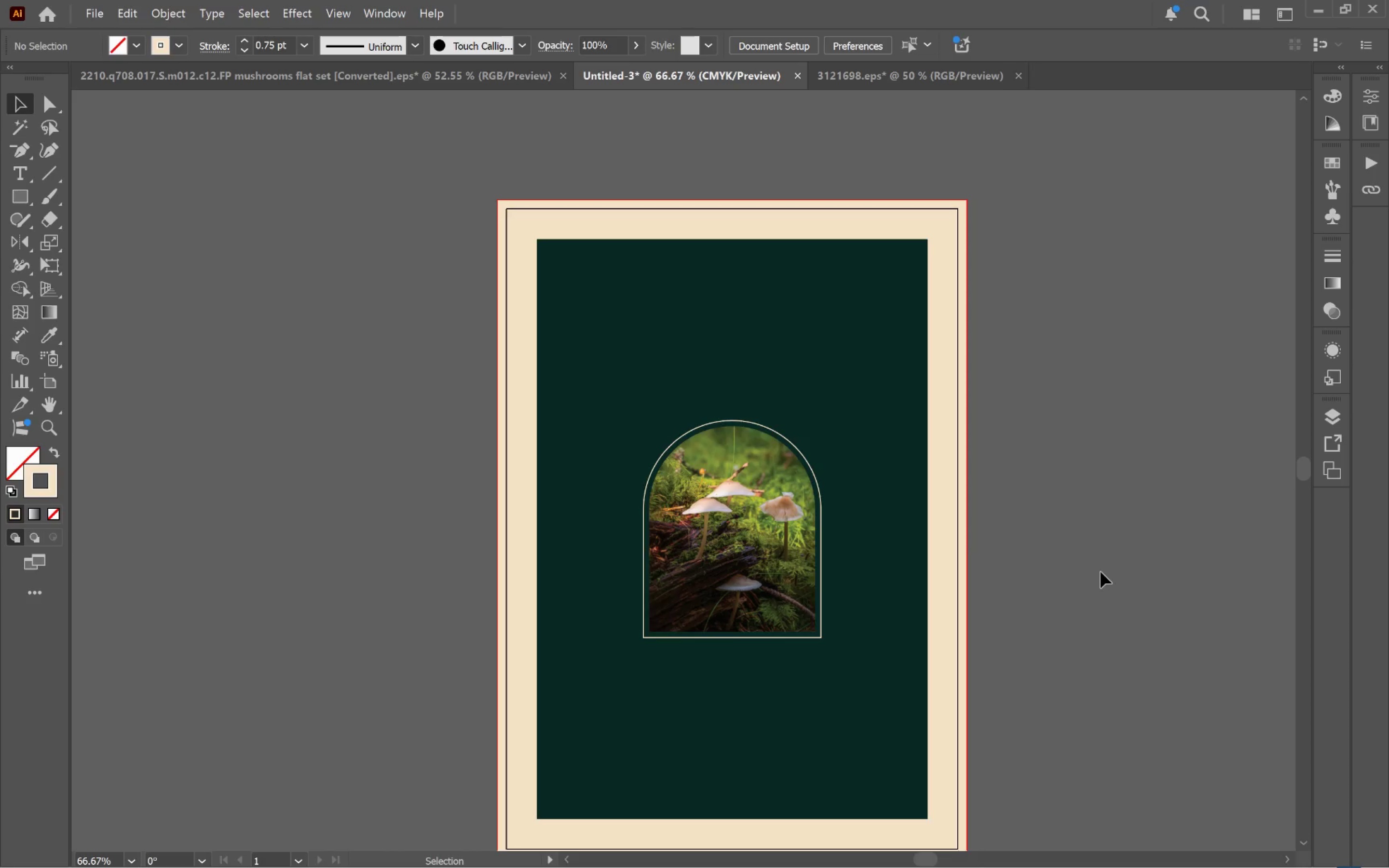 
left_click_drag(start_coordinate=[844, 502], to_coordinate=[888, 510])
 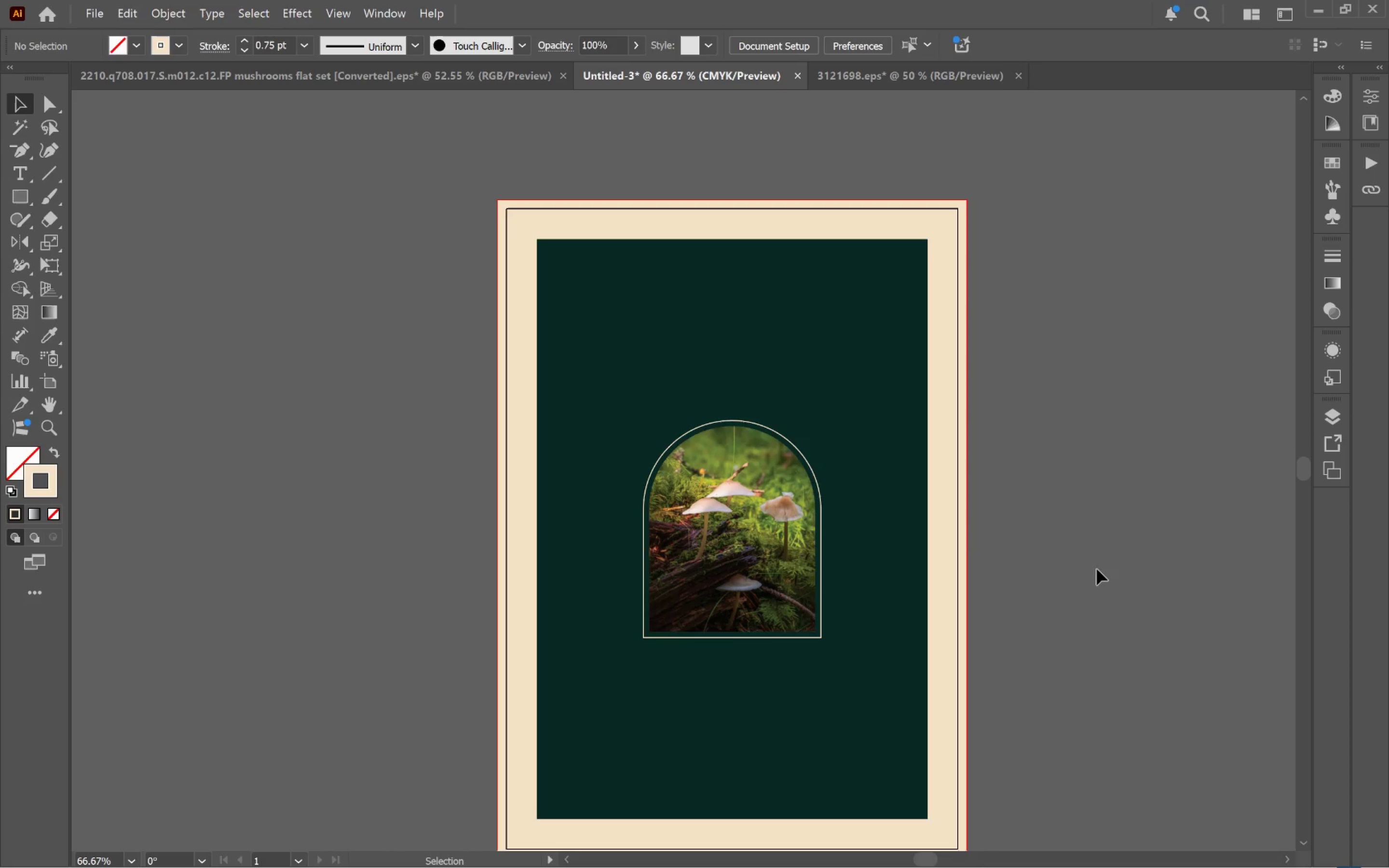 
left_click([1101, 572])
 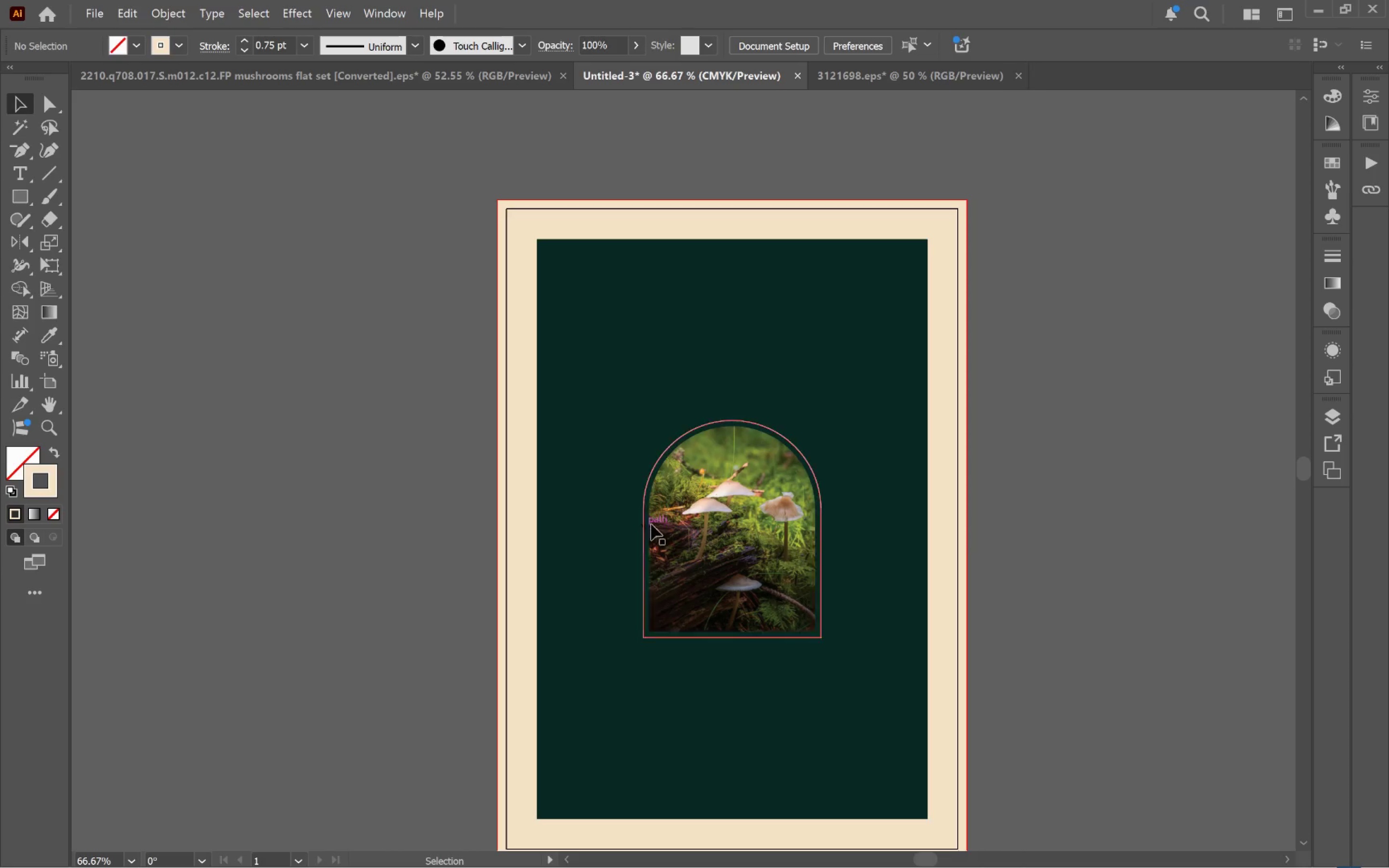 
left_click([706, 527])
 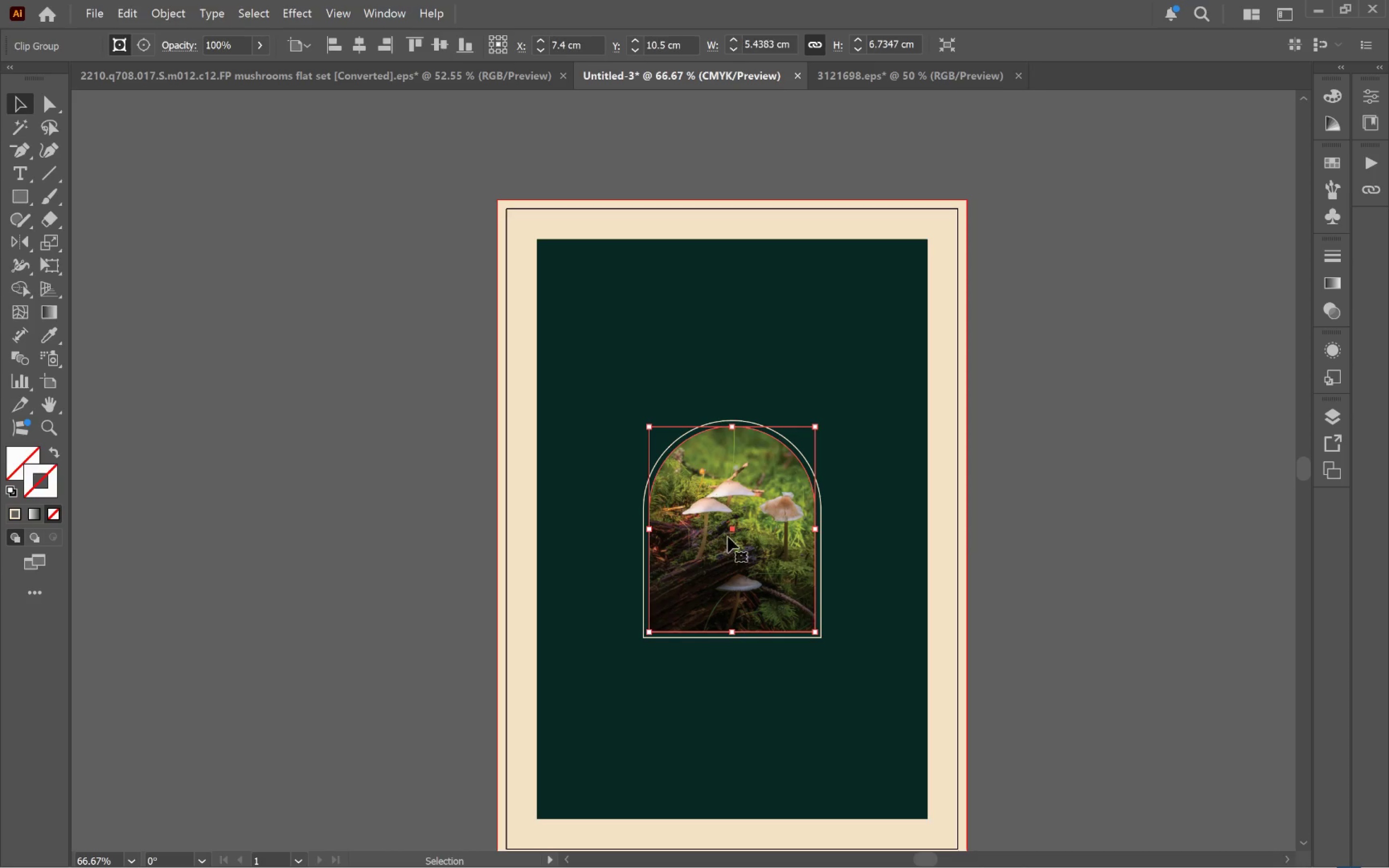 
hold_key(key=AltLeft, duration=0.43)
scroll: coordinate [744, 595], scroll_direction: up, amount: 5.0
 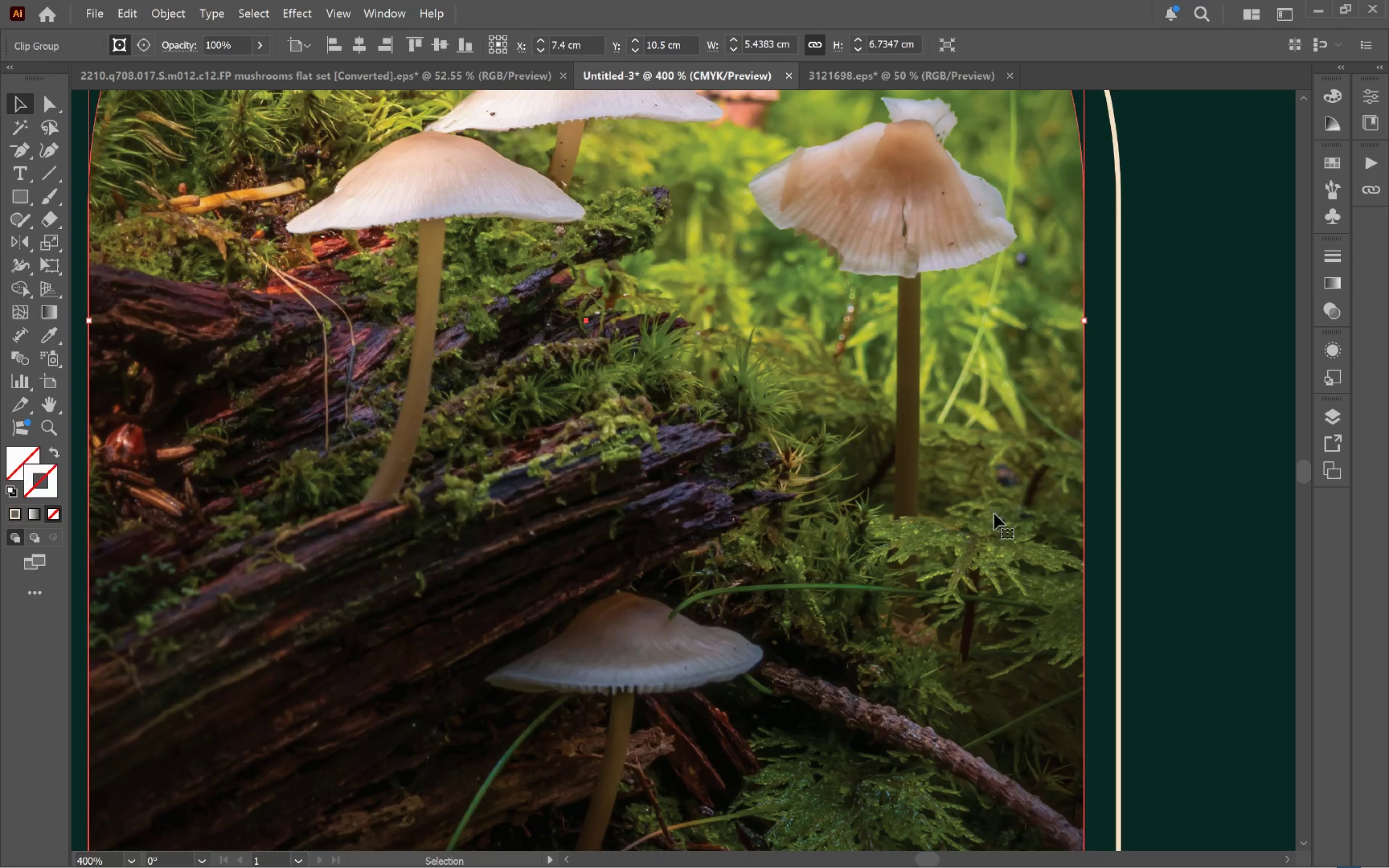 
hold_key(key=ShiftLeft, duration=0.73)
left_click([1122, 499])
 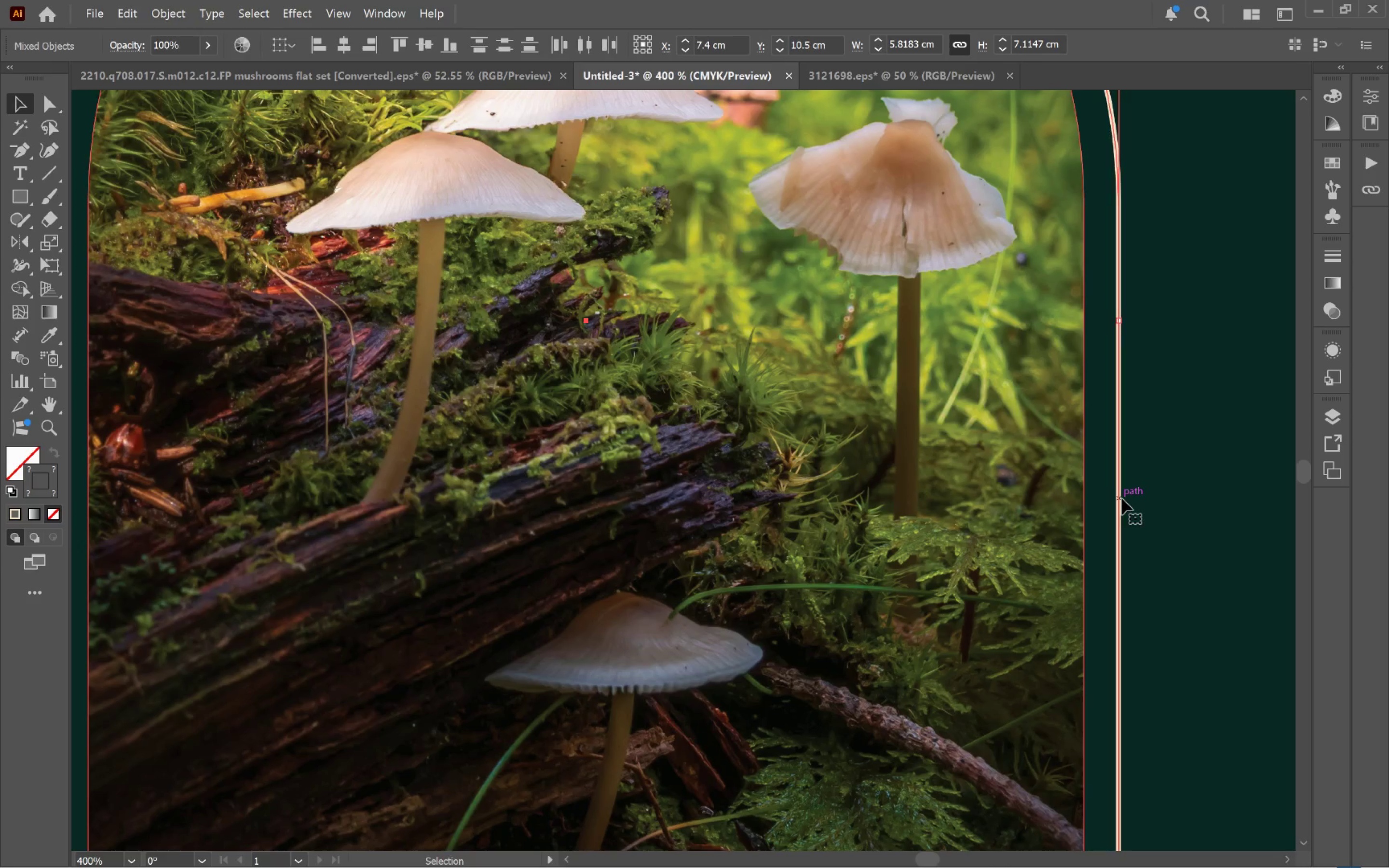 
key(Control+G)
 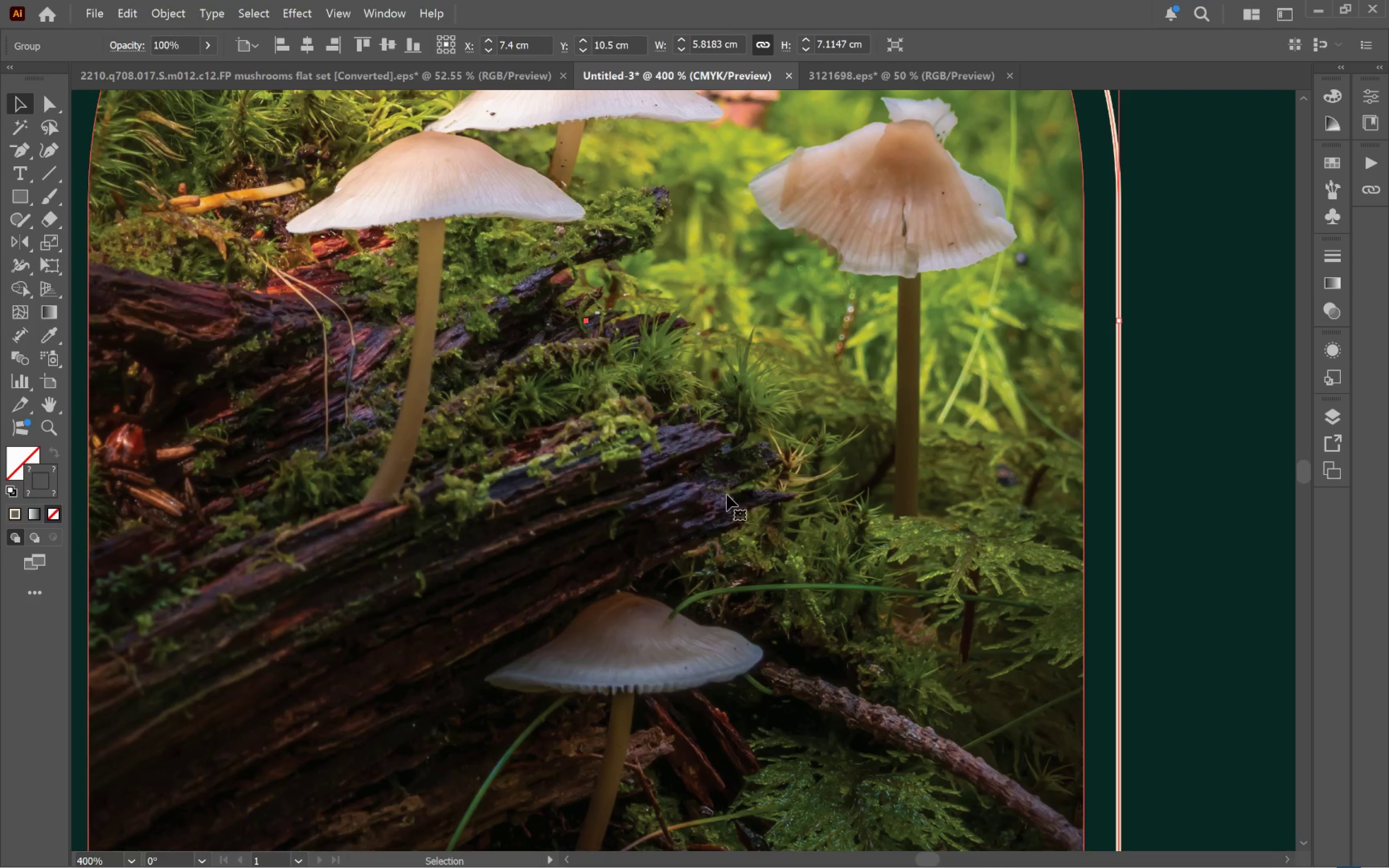 
hold_key(key=AltLeft, duration=1.08)
 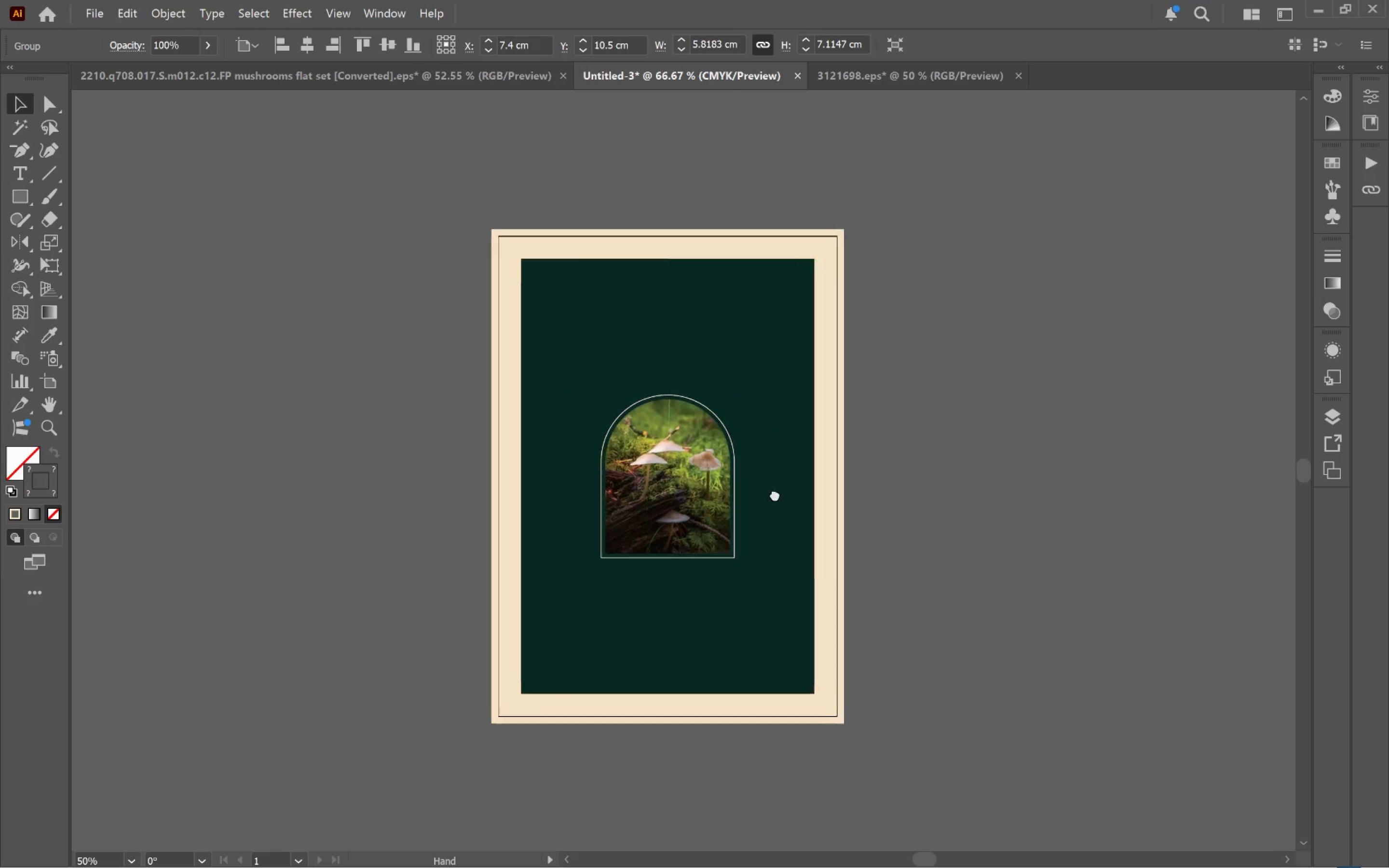 
hold_key(key=Space, duration=0.5)
 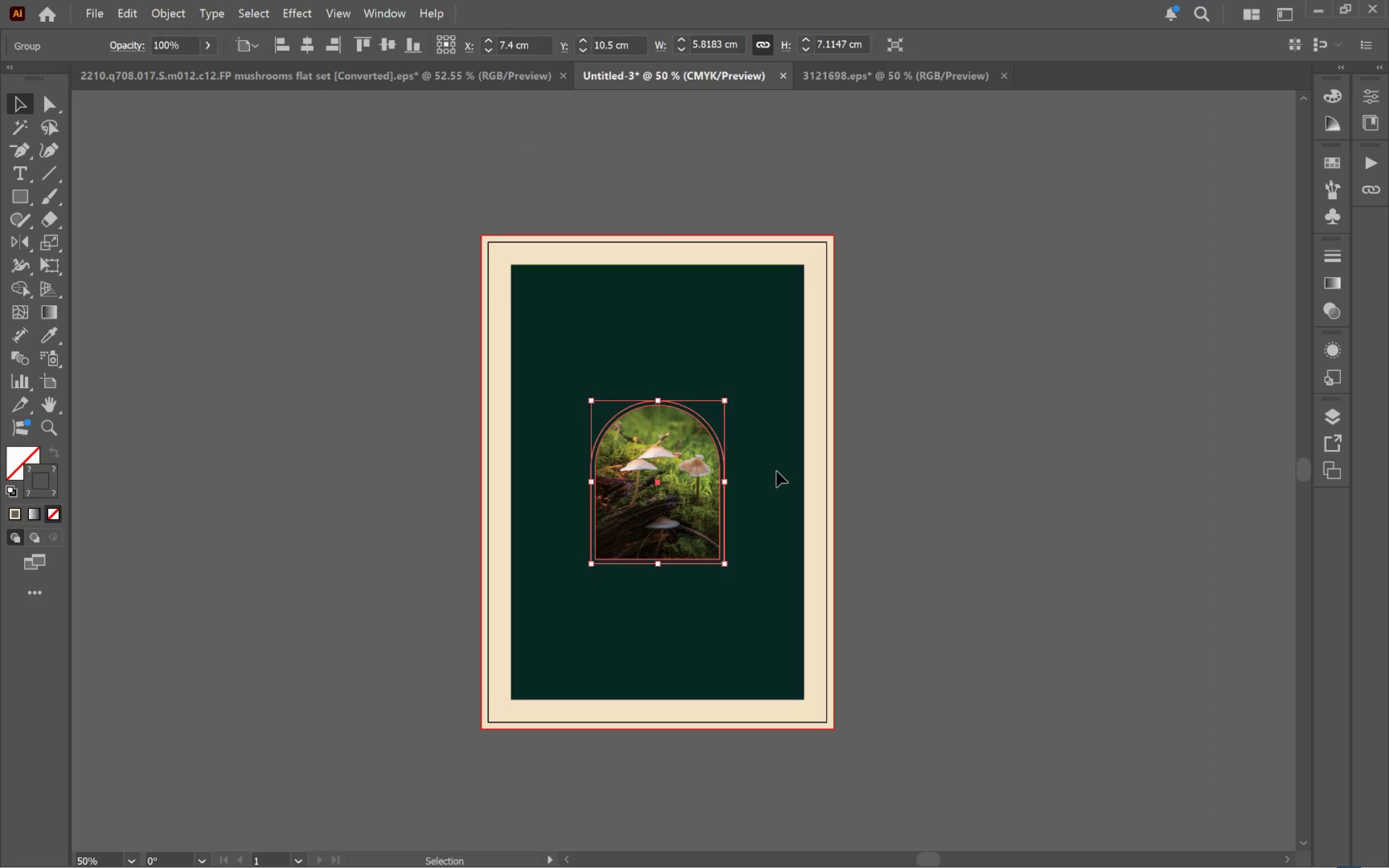 
scroll: coordinate [747, 492], scroll_direction: down, amount: 6.0
 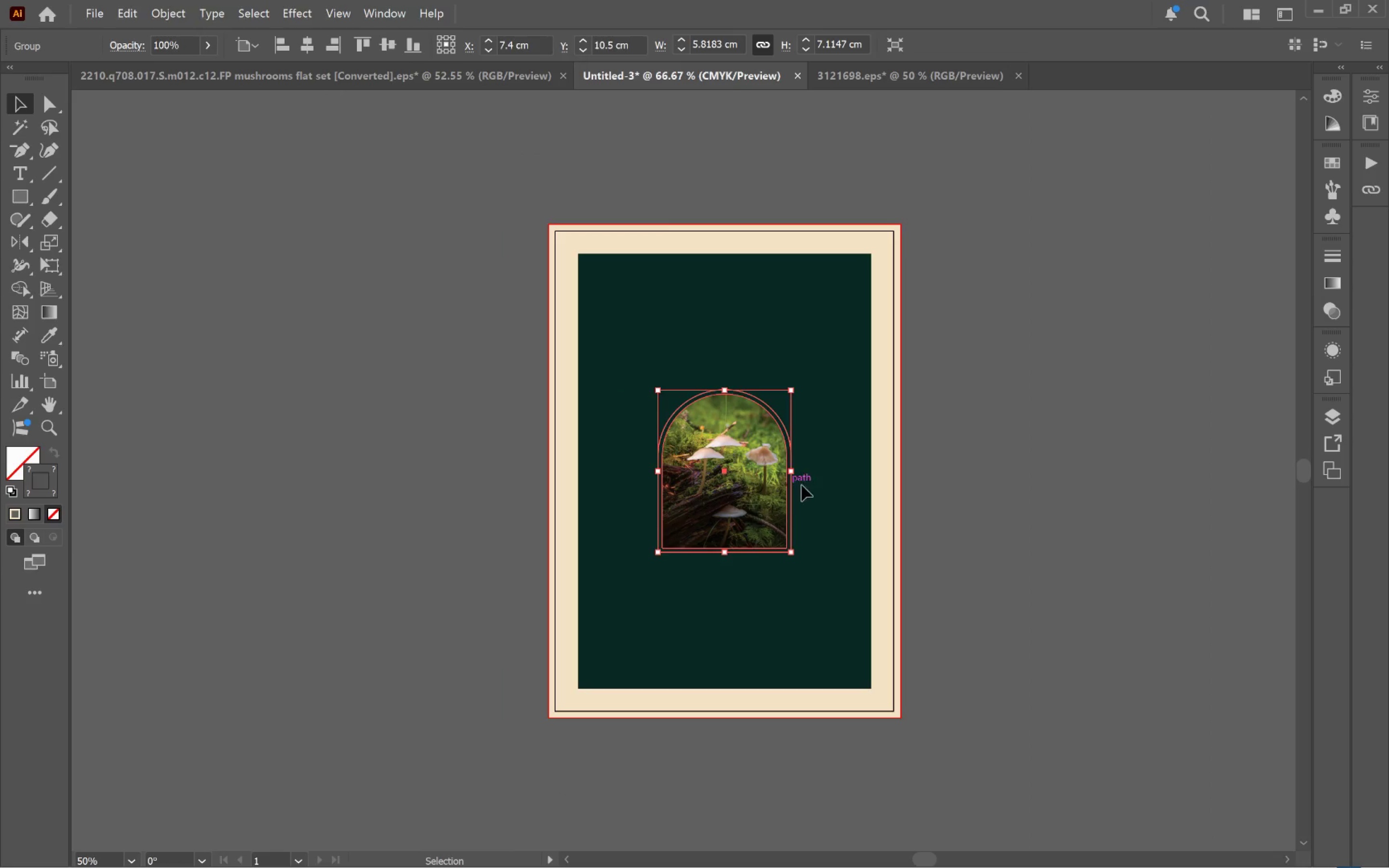 
left_click_drag(start_coordinate=[840, 485], to_coordinate=[772, 496])
 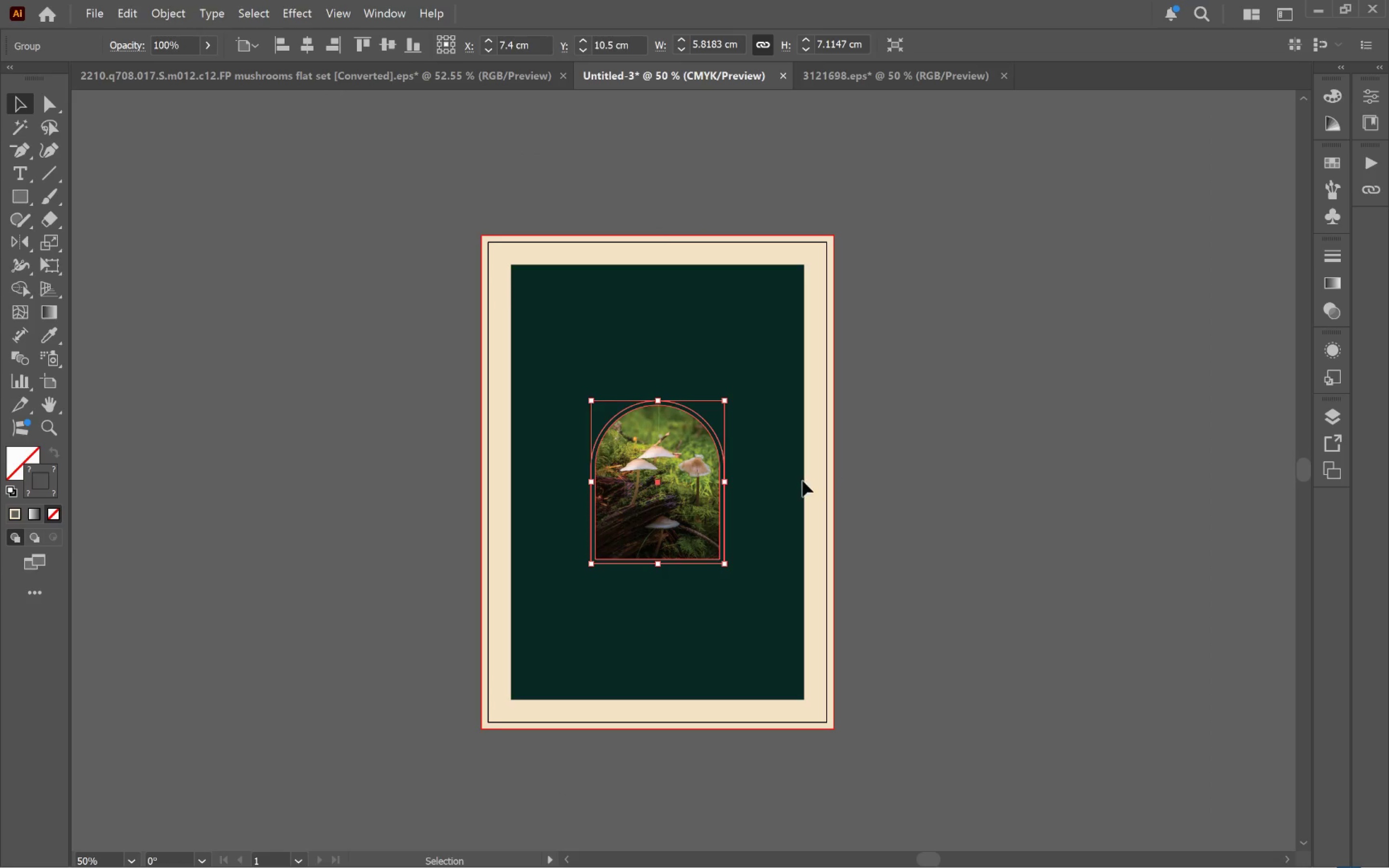 
left_click([776, 471])
 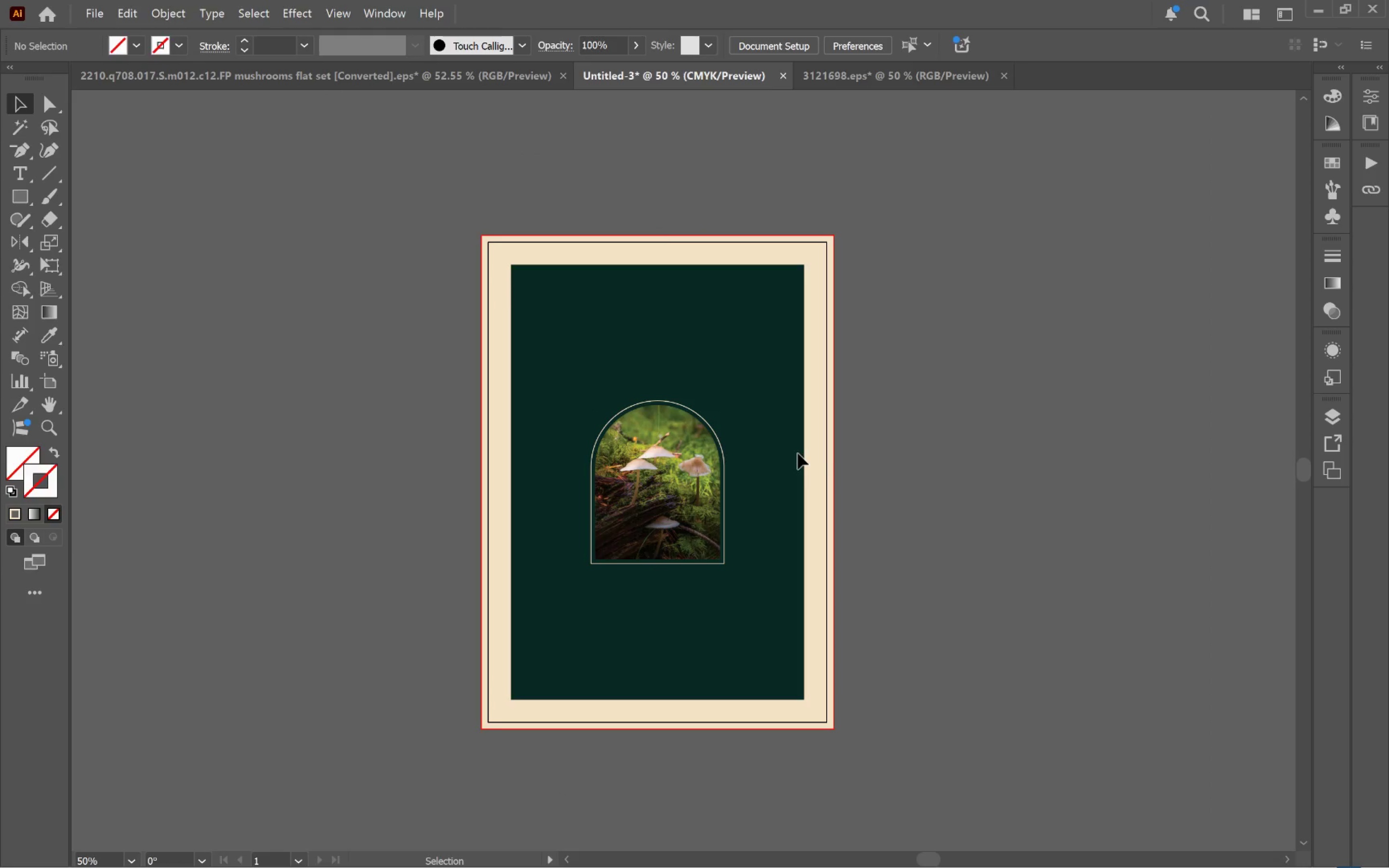 
left_click([1026, 523])
 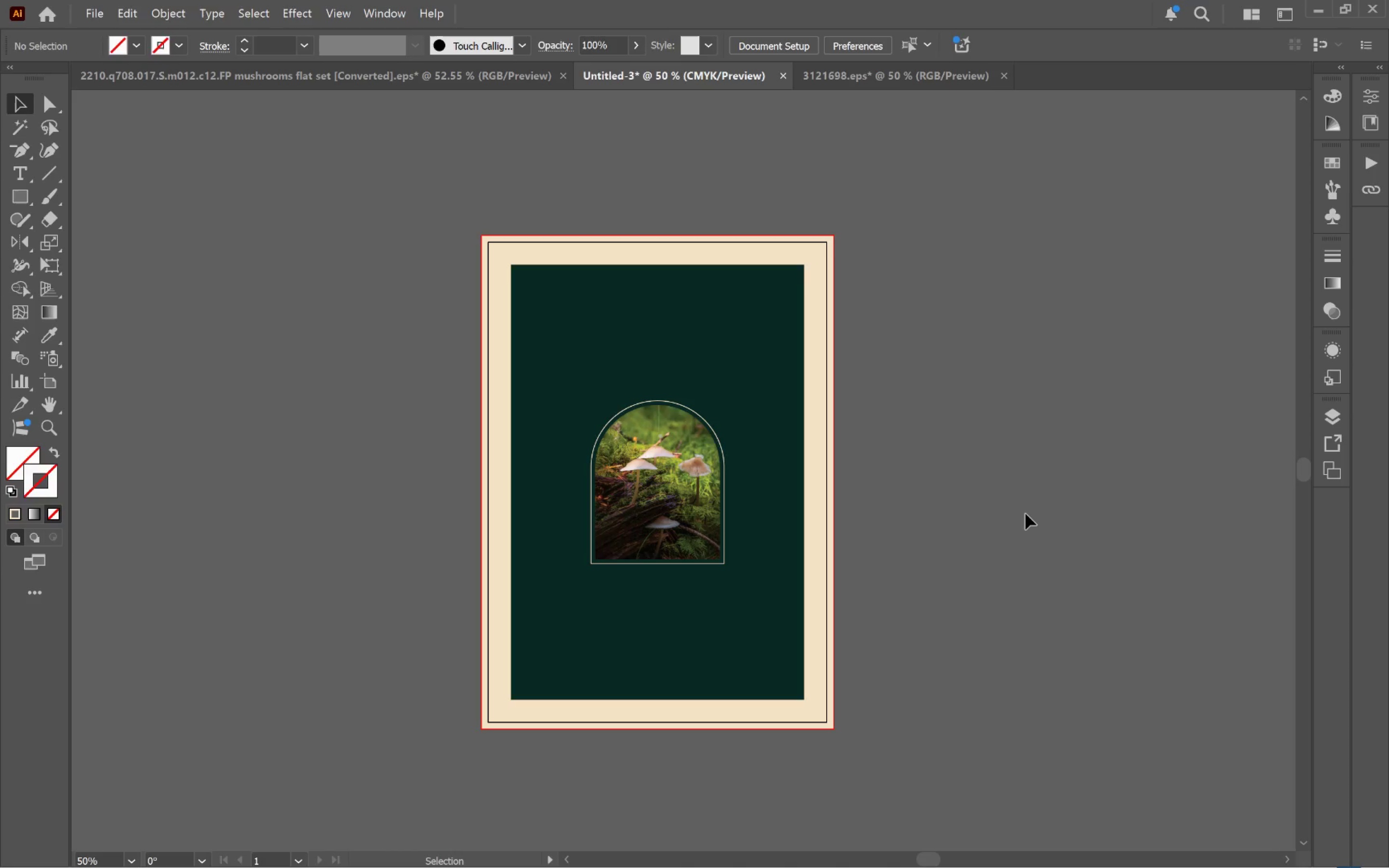 
left_click([1025, 512])
 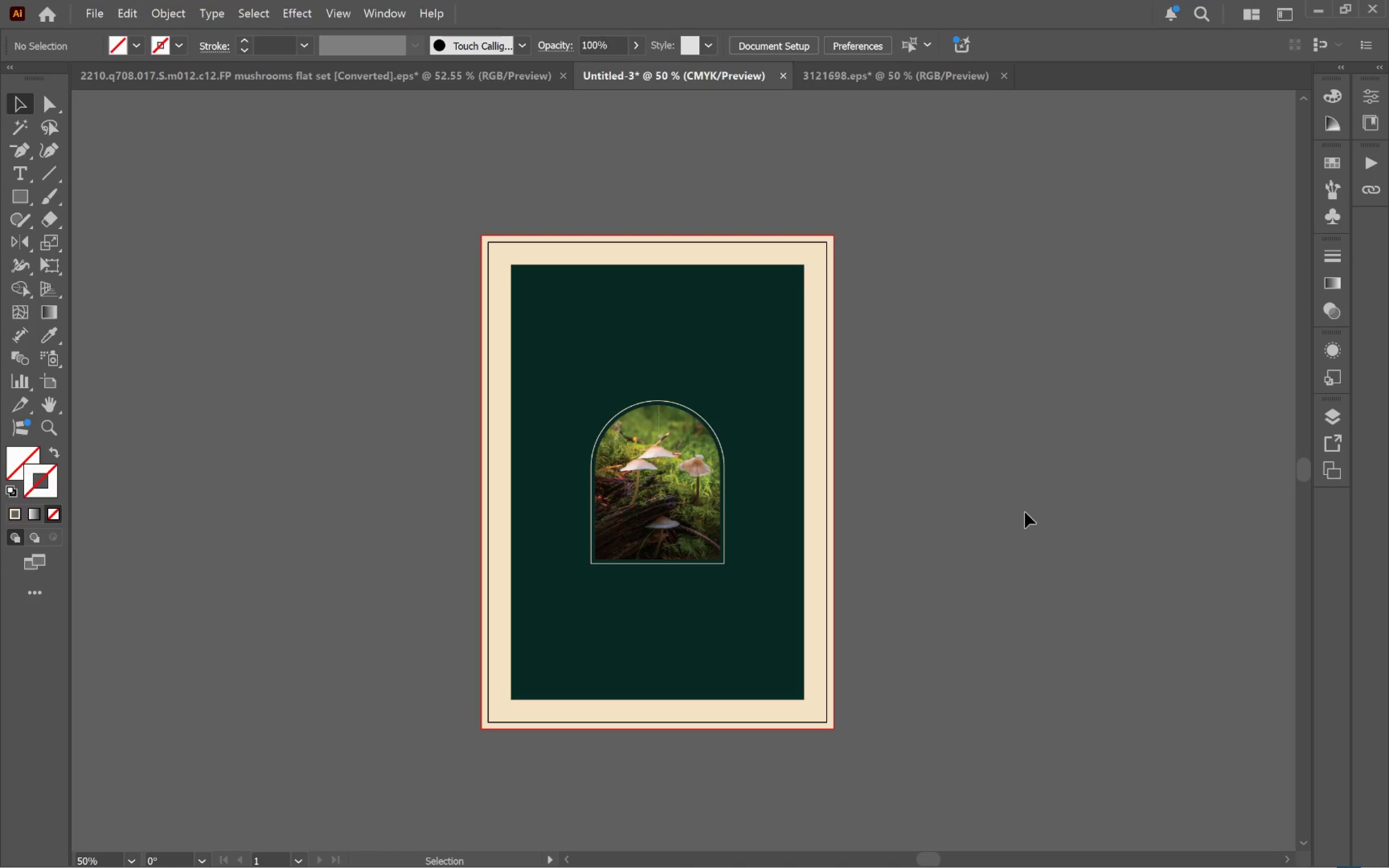 
key(T)
 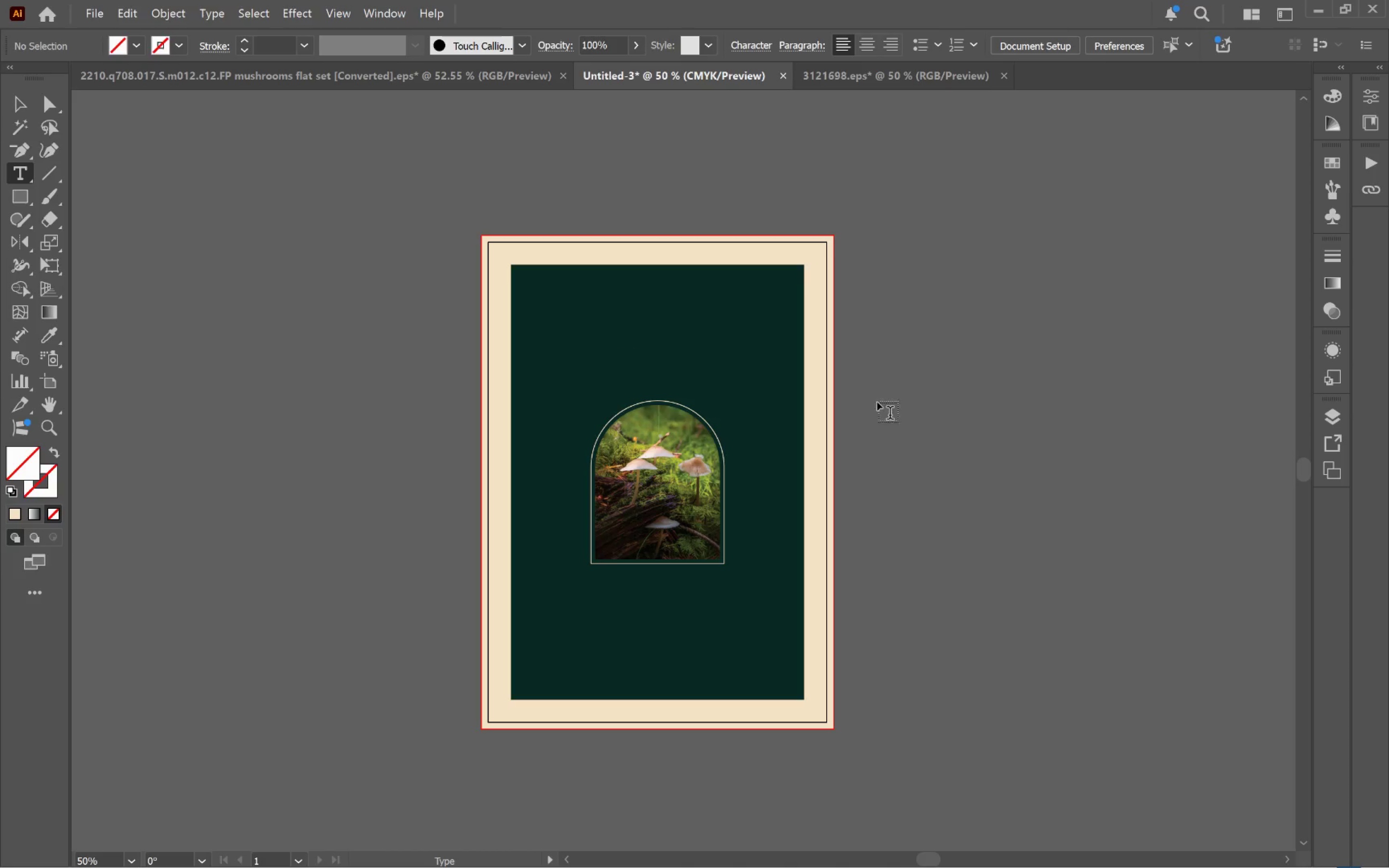 
left_click([919, 438])
 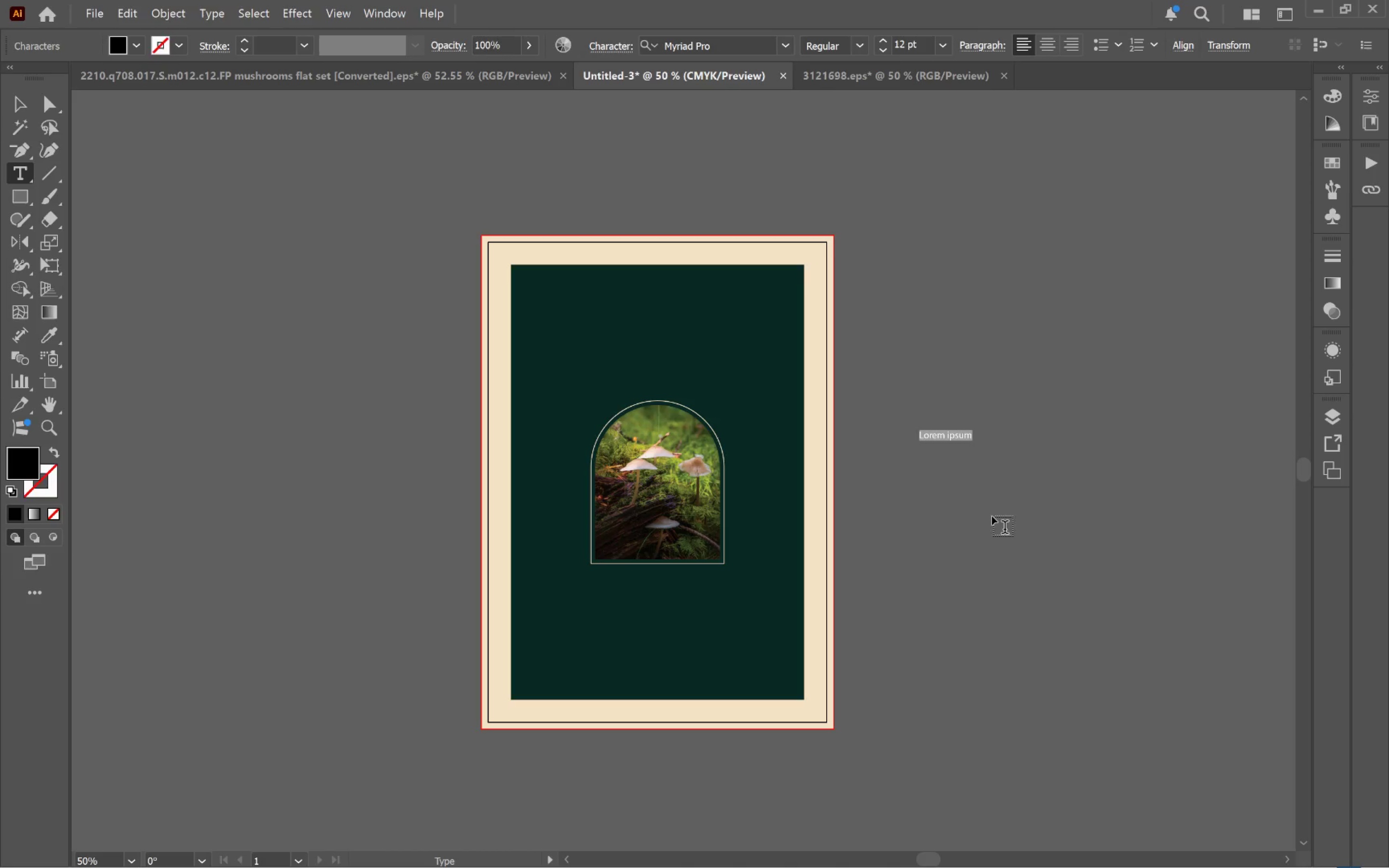 
type(SPORE & SOIL)
 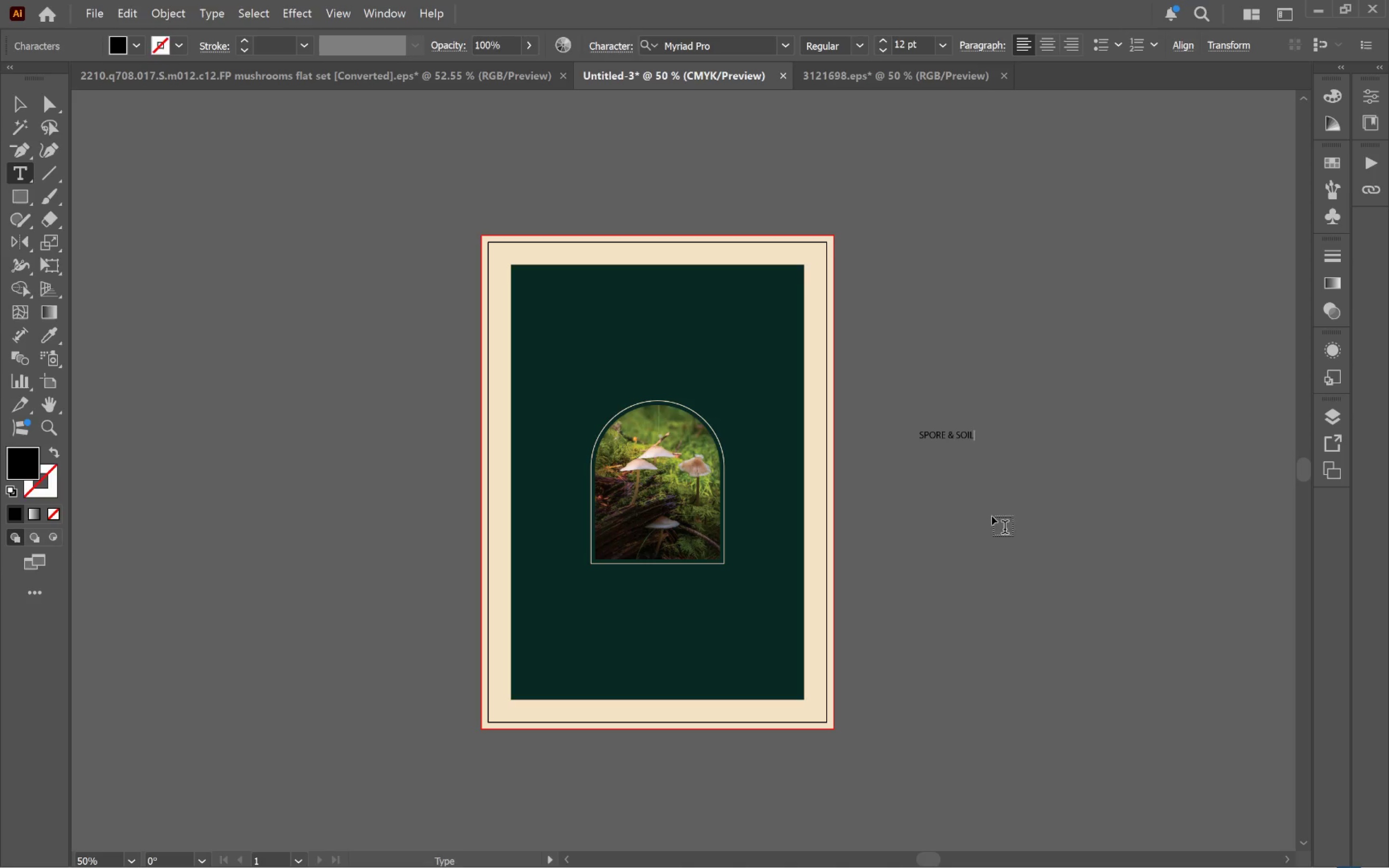 
hold_key(key=ControlLeft, duration=0.46)
left_click([992, 516])
 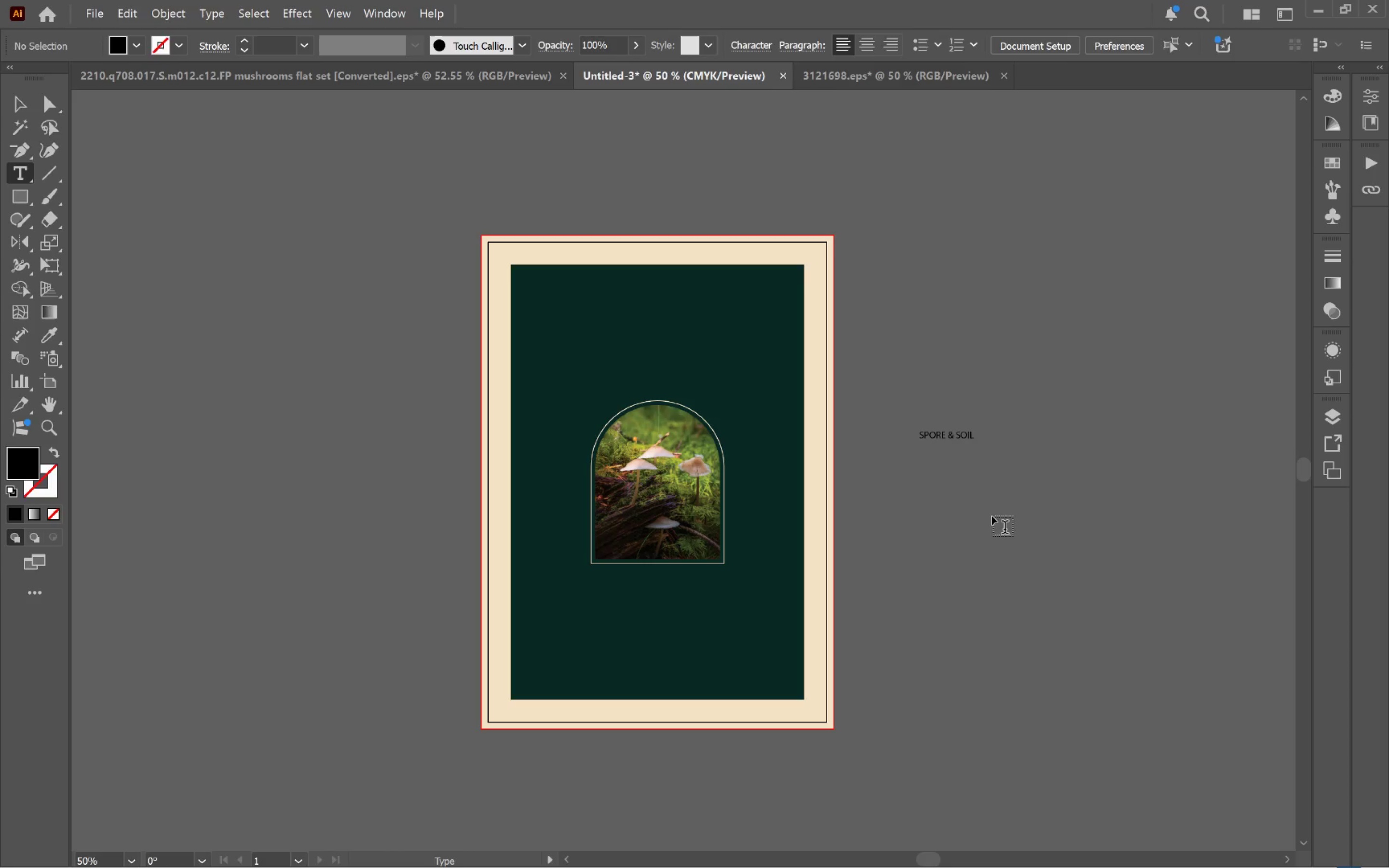 
key(V)
 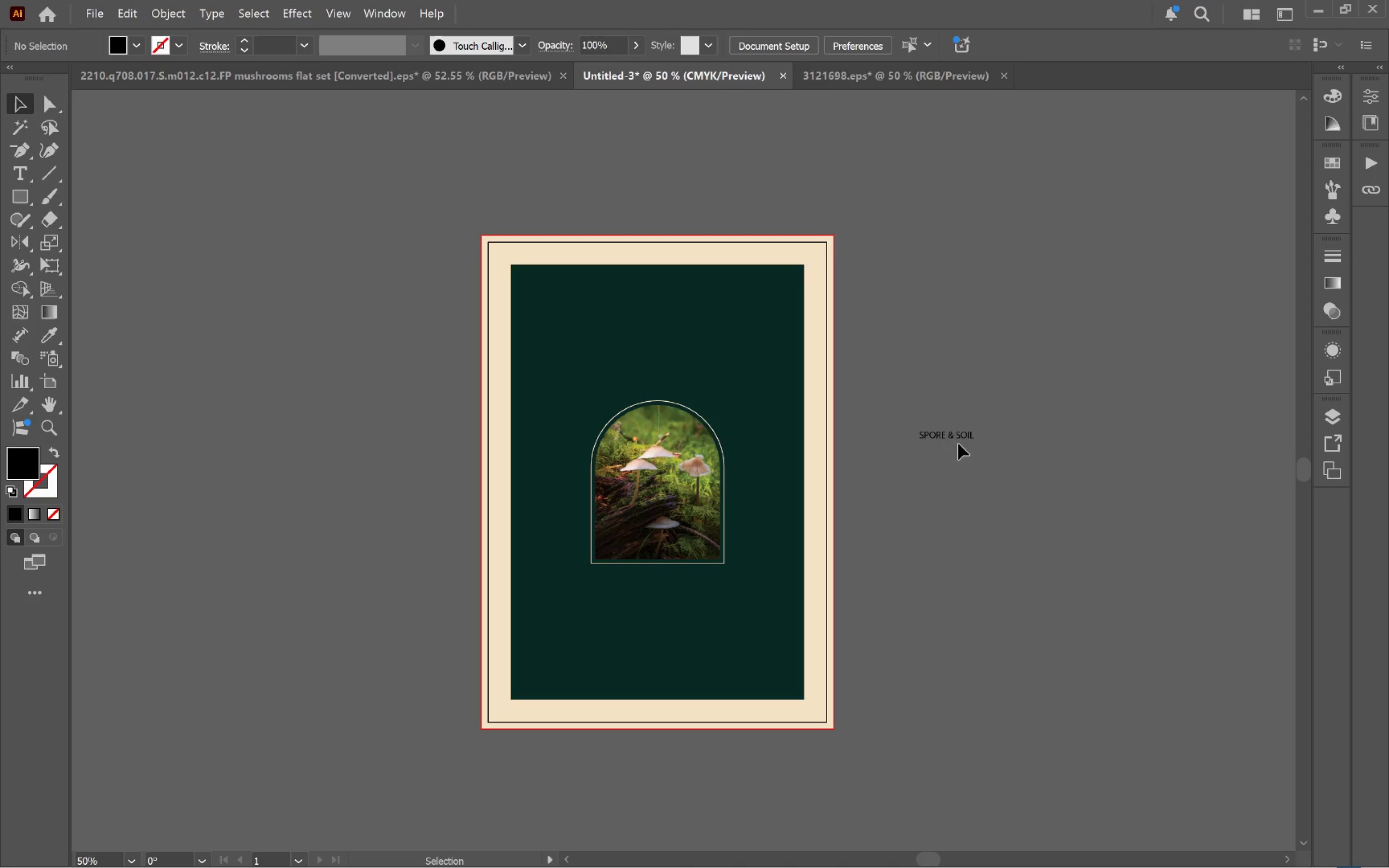 
left_click([956, 433])
 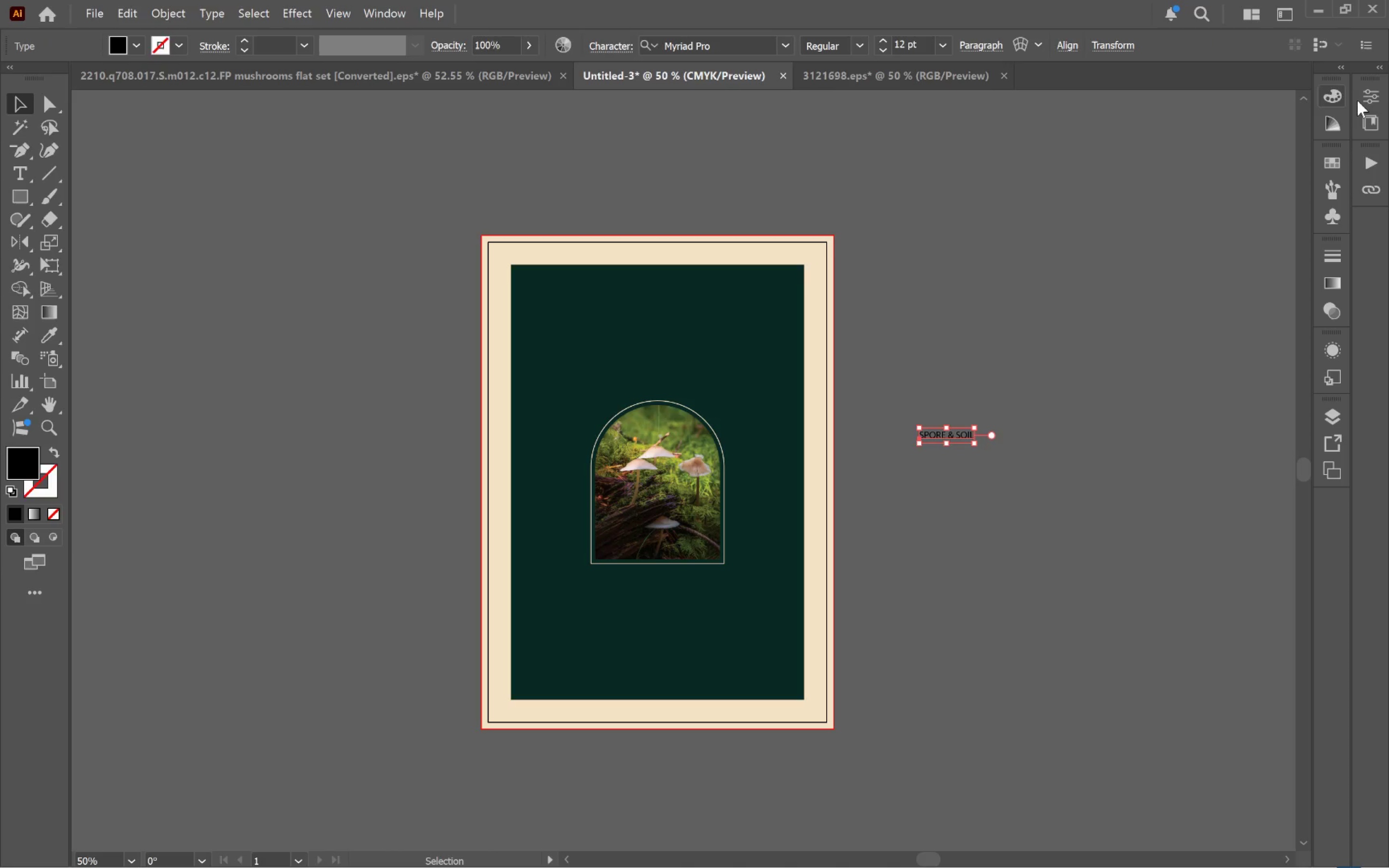 
left_click([1380, 101])
 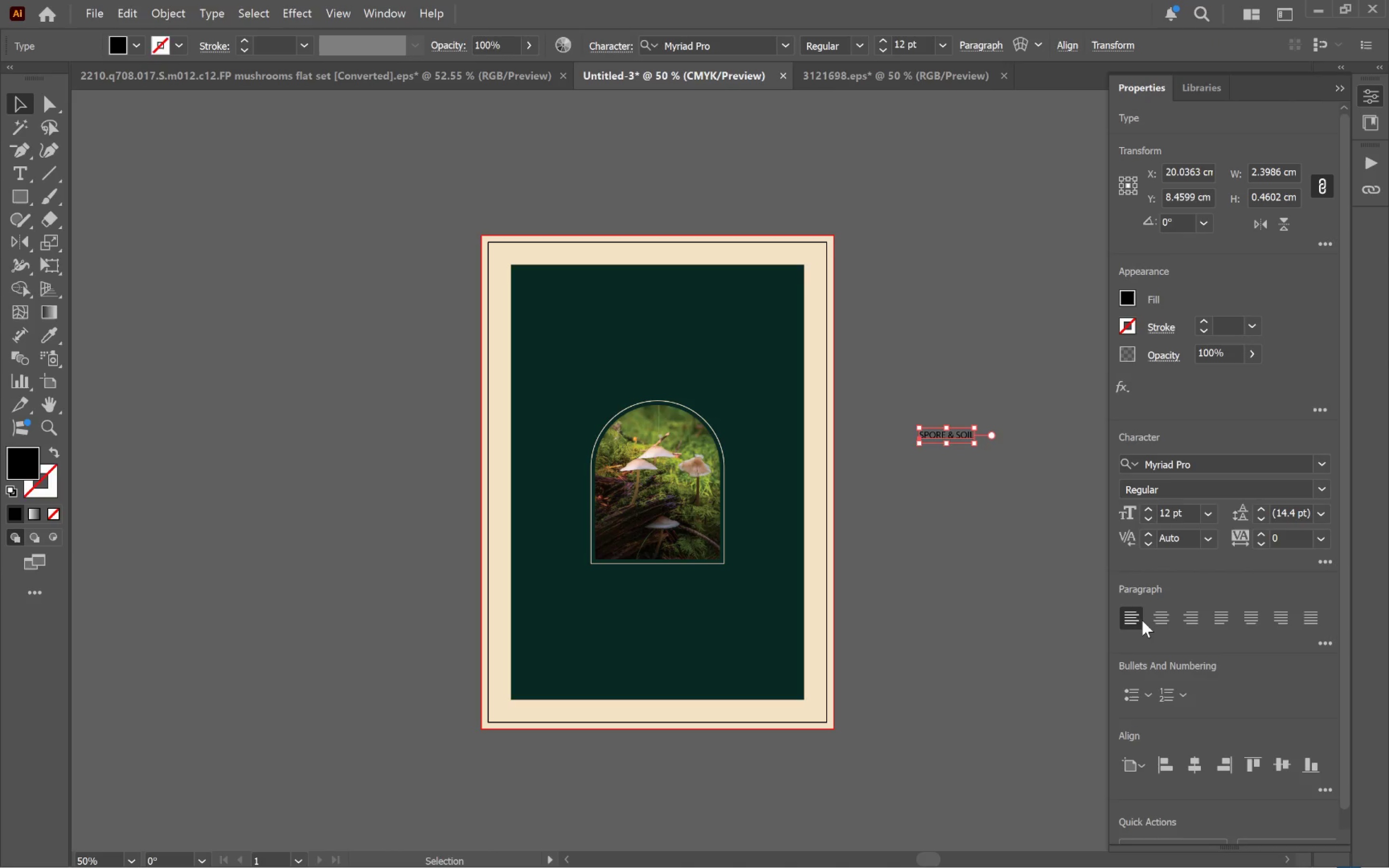 
left_click([1158, 616])
 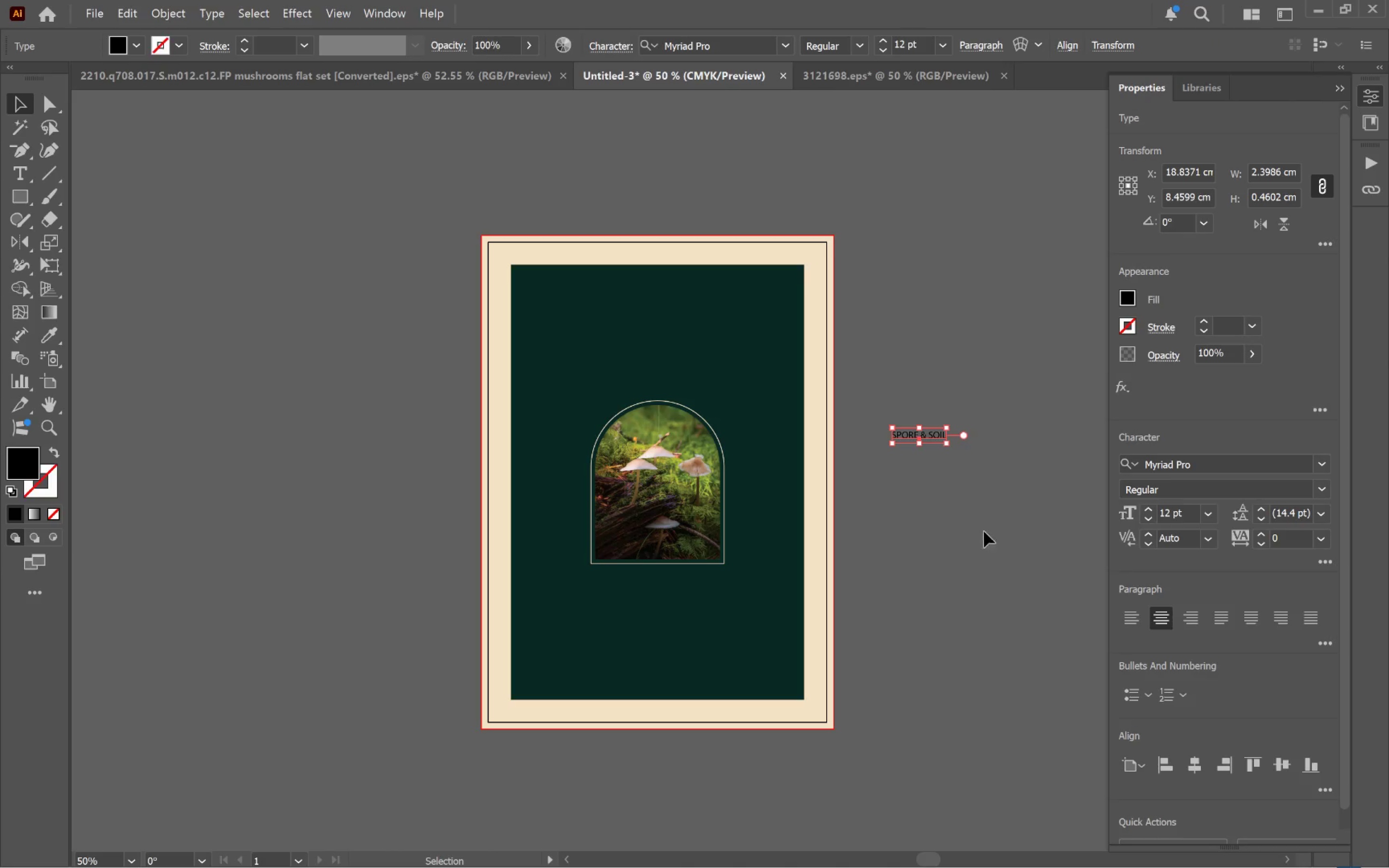 
key(Alt+Tab)
 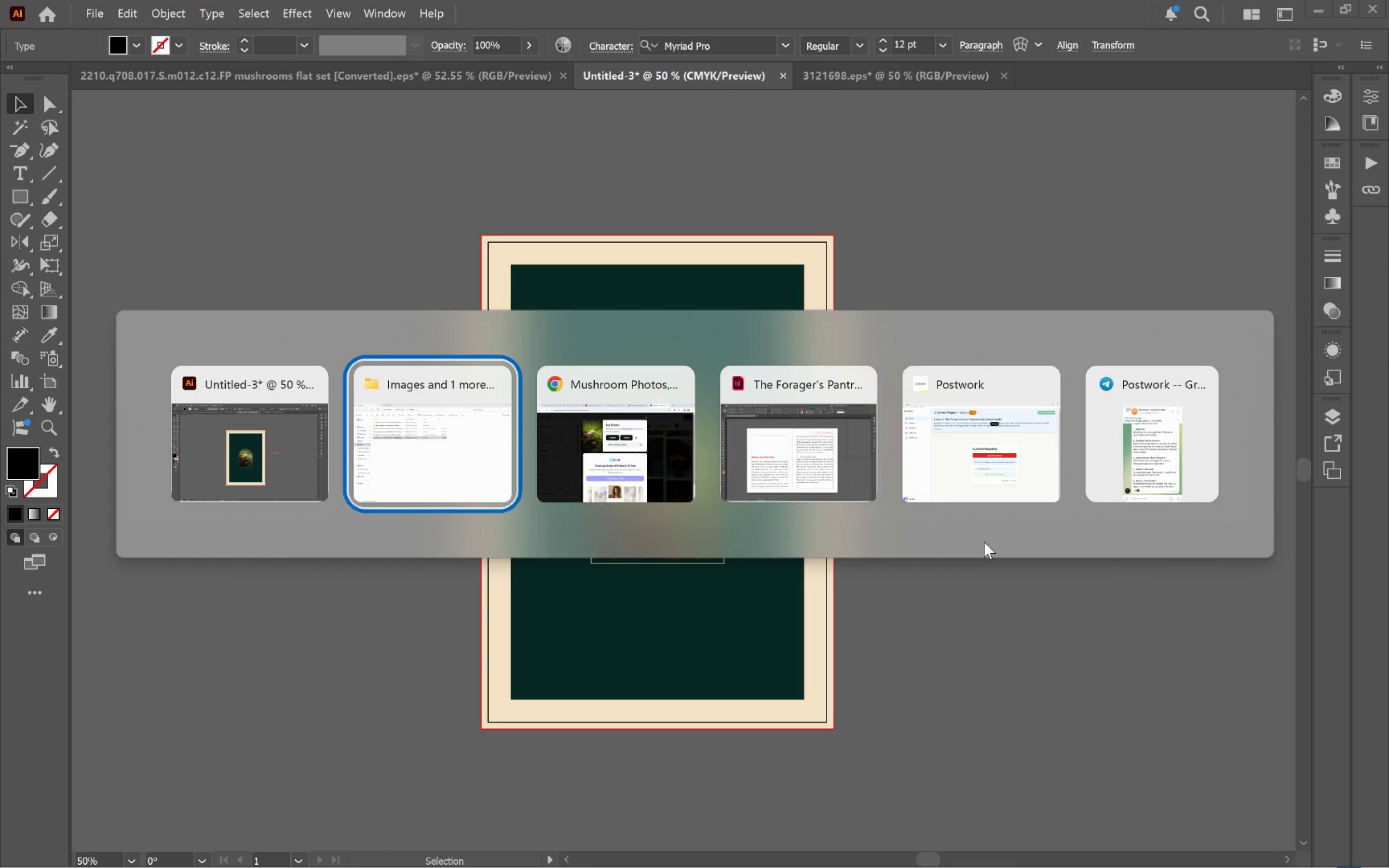 
key(Alt+Tab)
 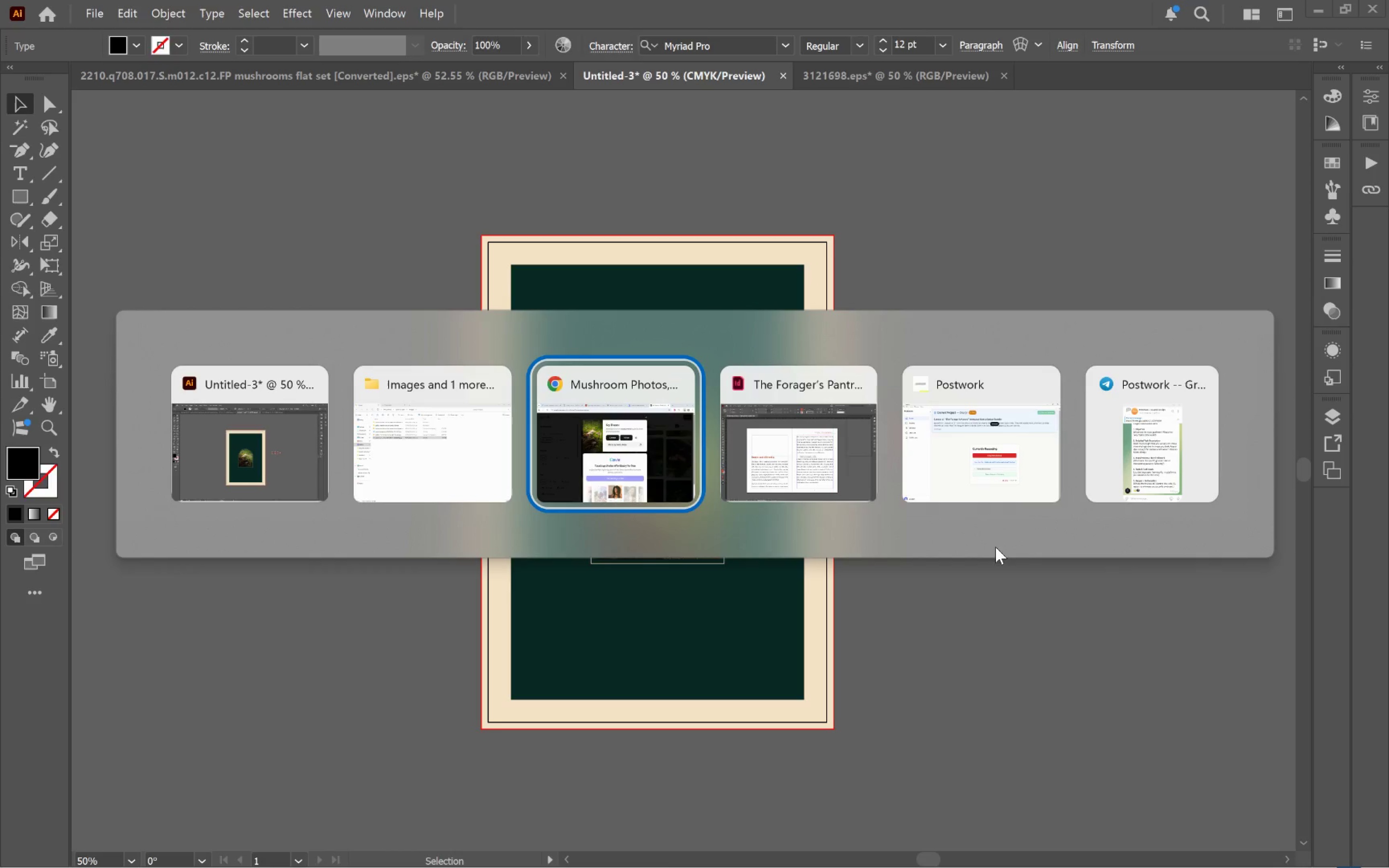 
key(Alt+Tab)
 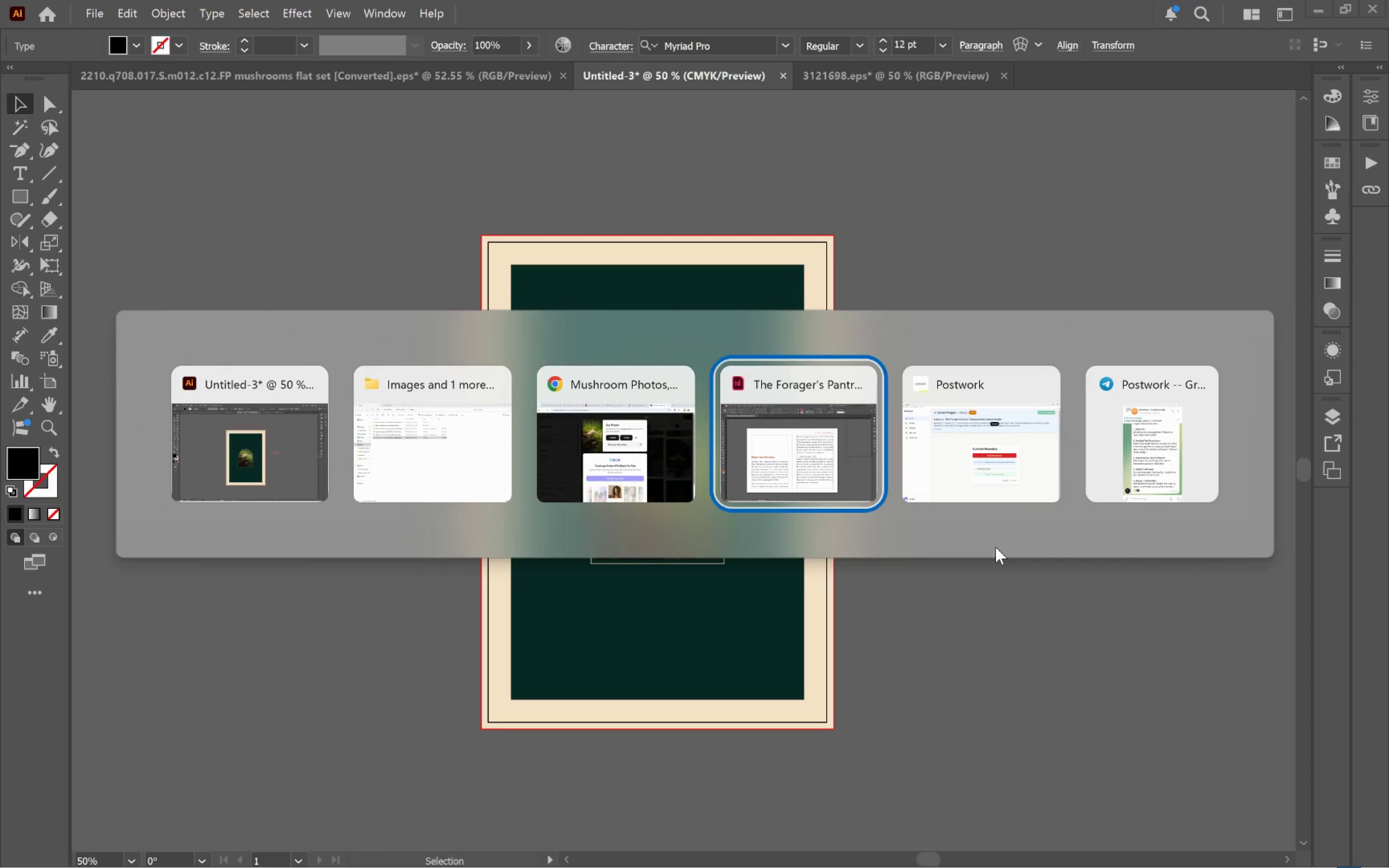 
key(Alt+Tab)